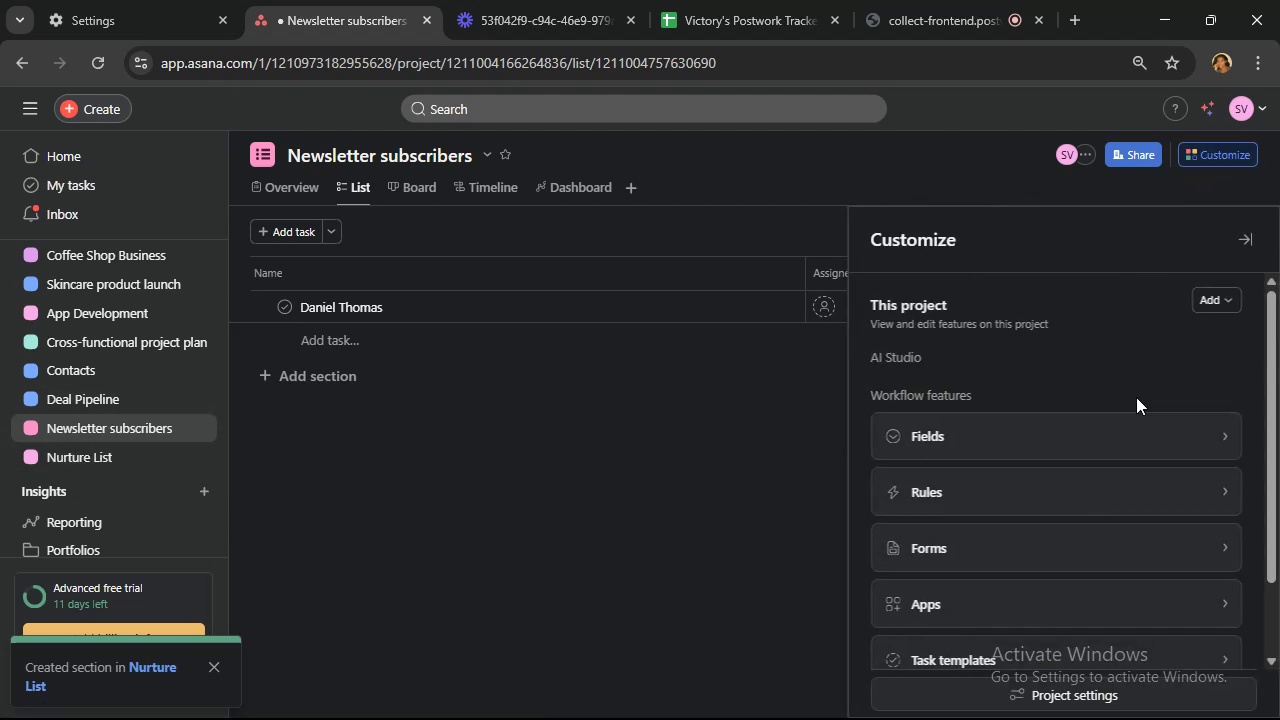 
scroll: coordinate [962, 481], scroll_direction: down, amount: 2.0
 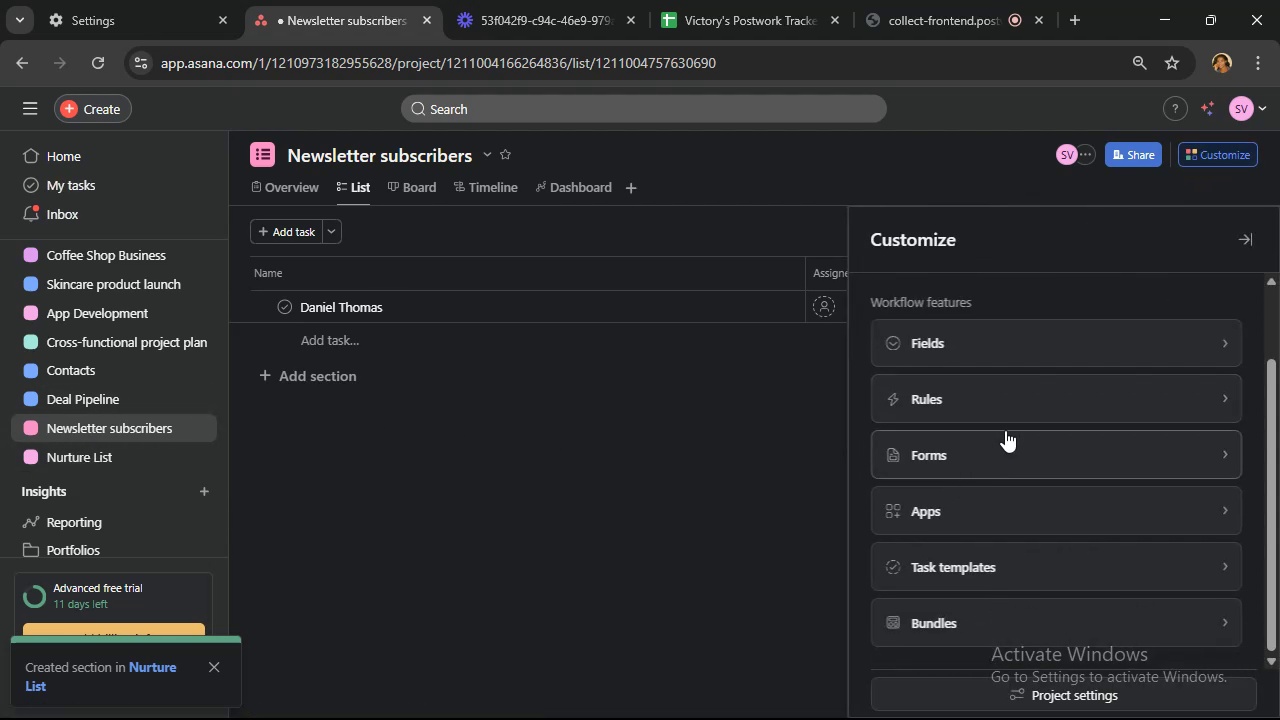 
mouse_move([1046, 441])
 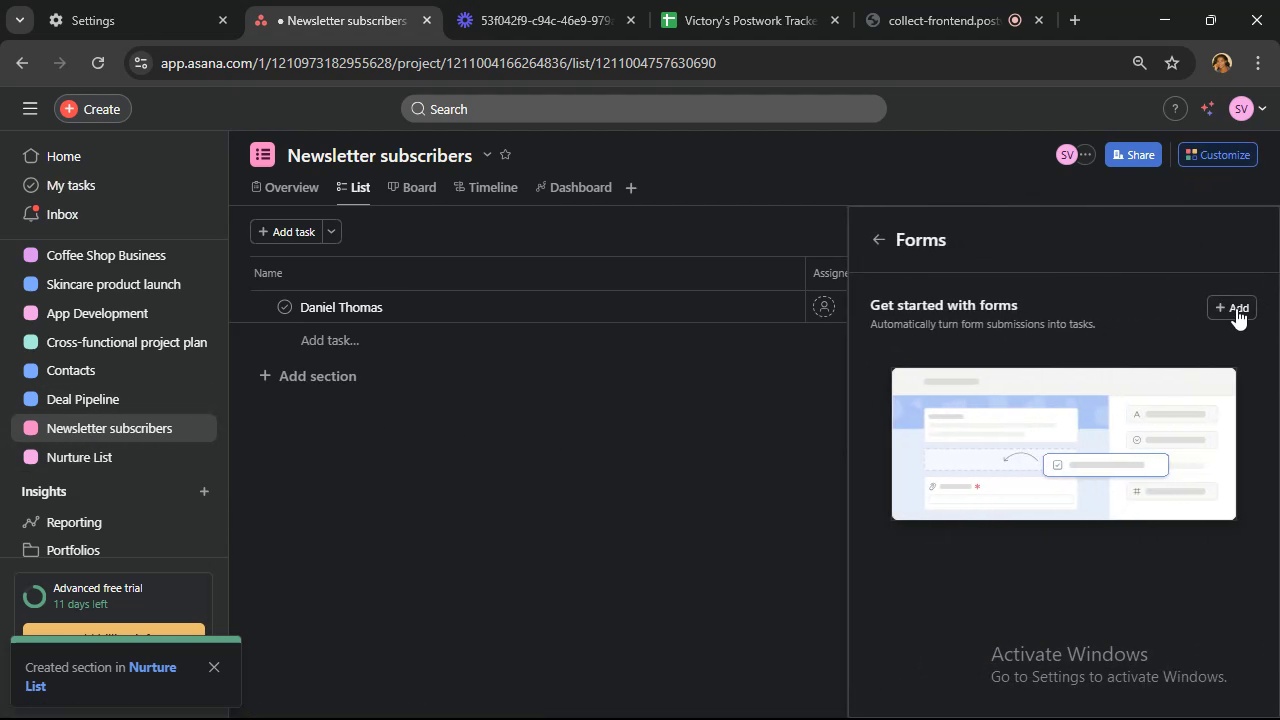 
left_click([1236, 307])
 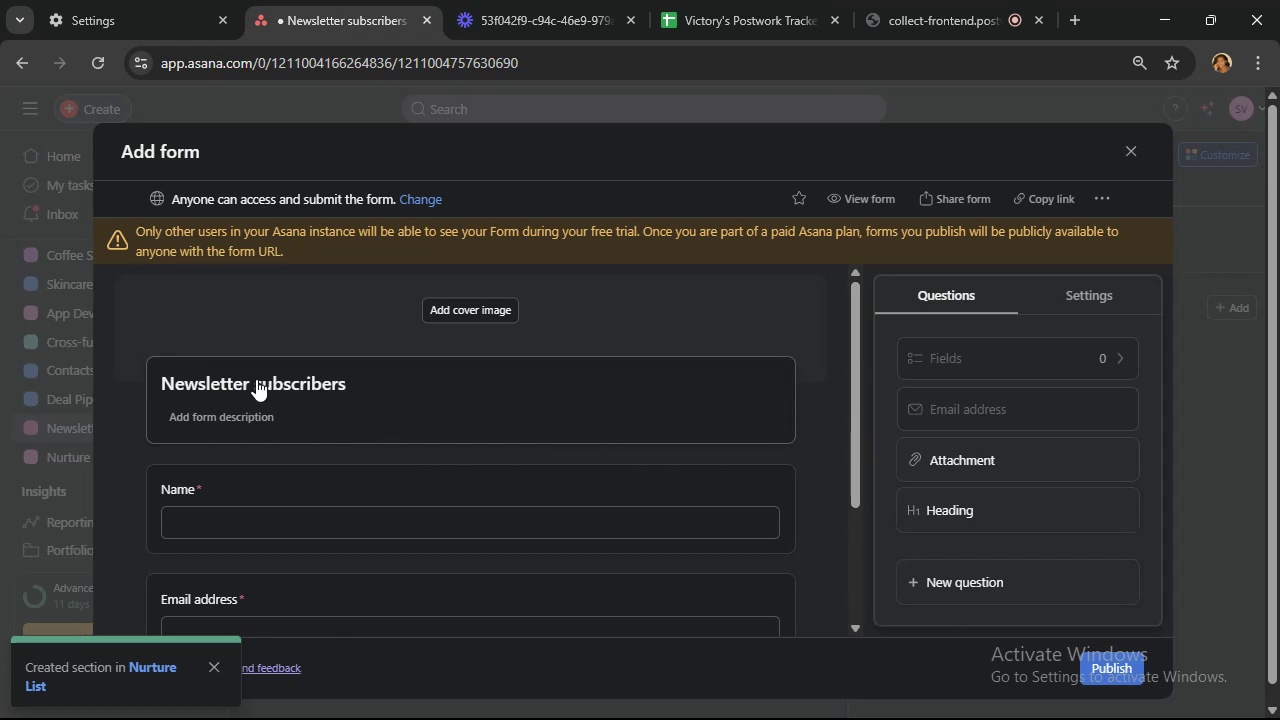 
wait(5.48)
 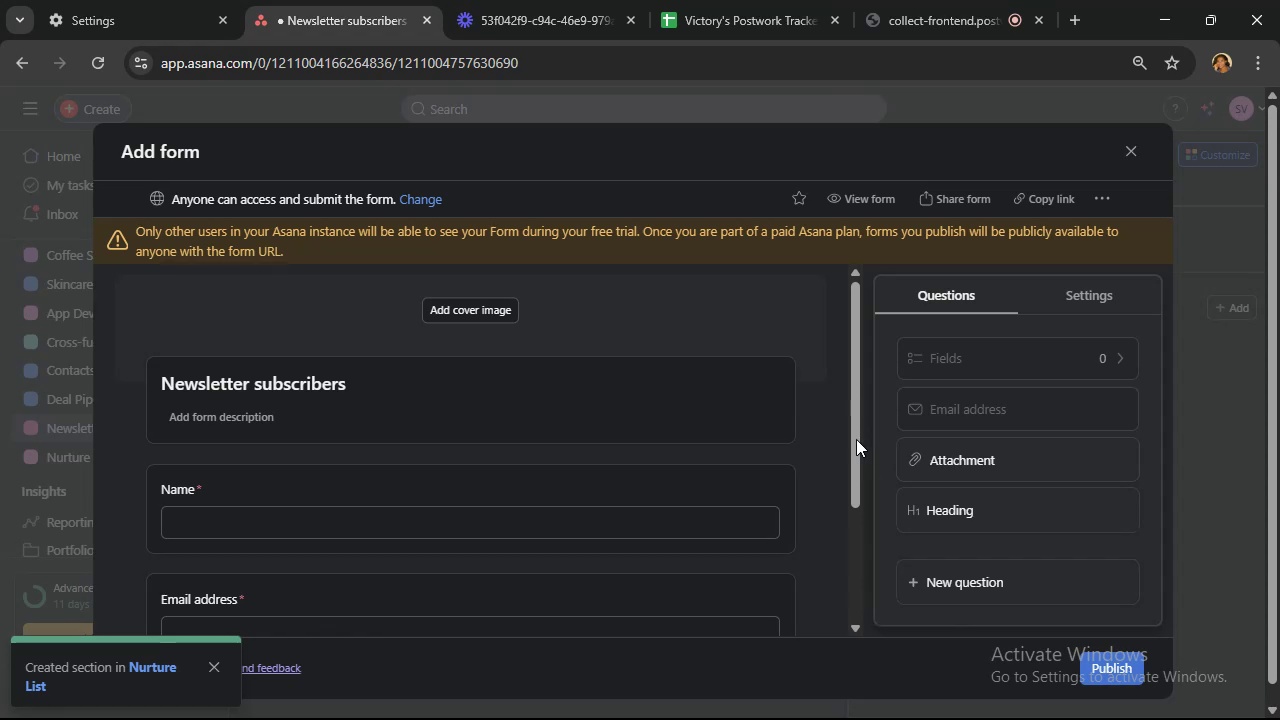 
left_click([256, 382])
 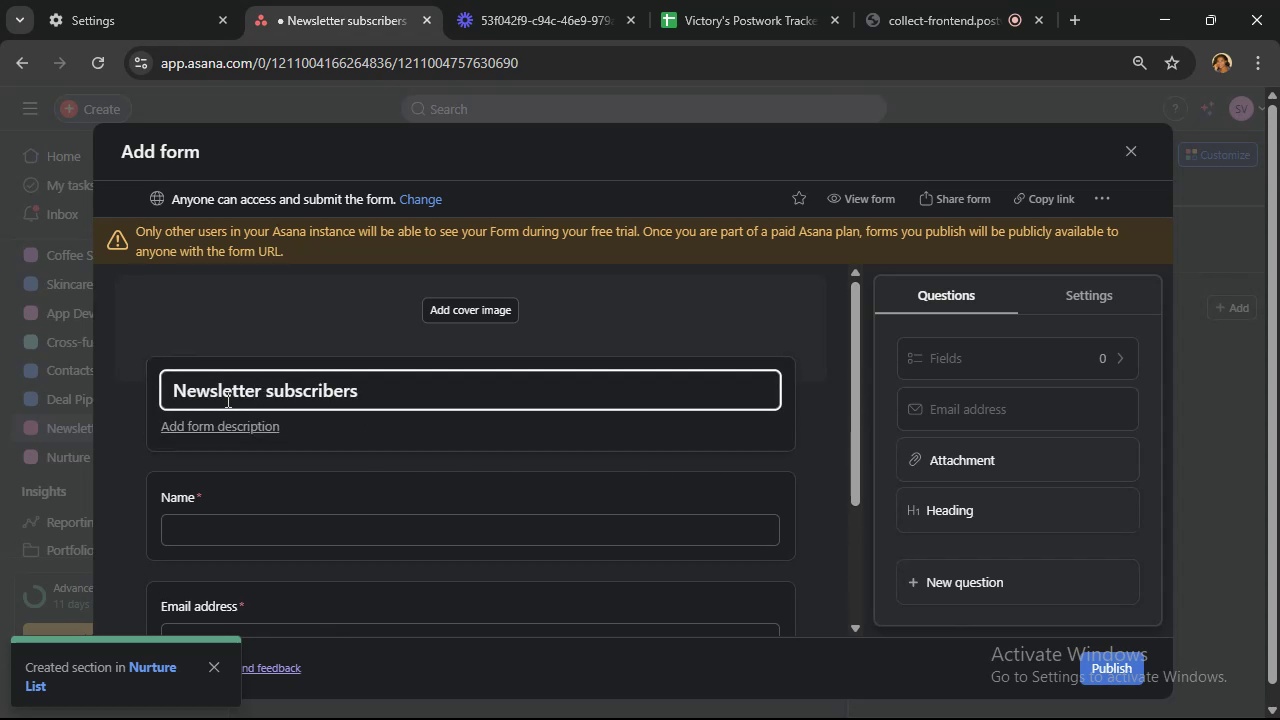 
key(ArrowRight)
 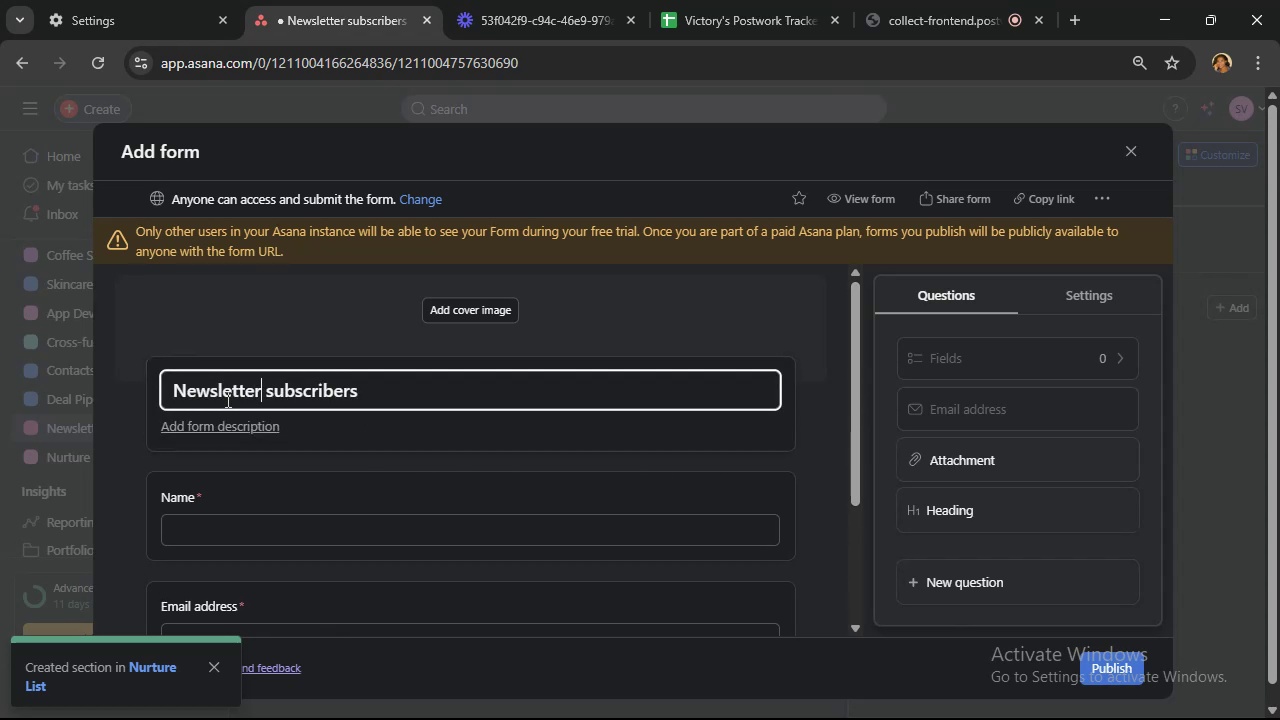 
hold_key(key=Backspace, duration=1.21)
 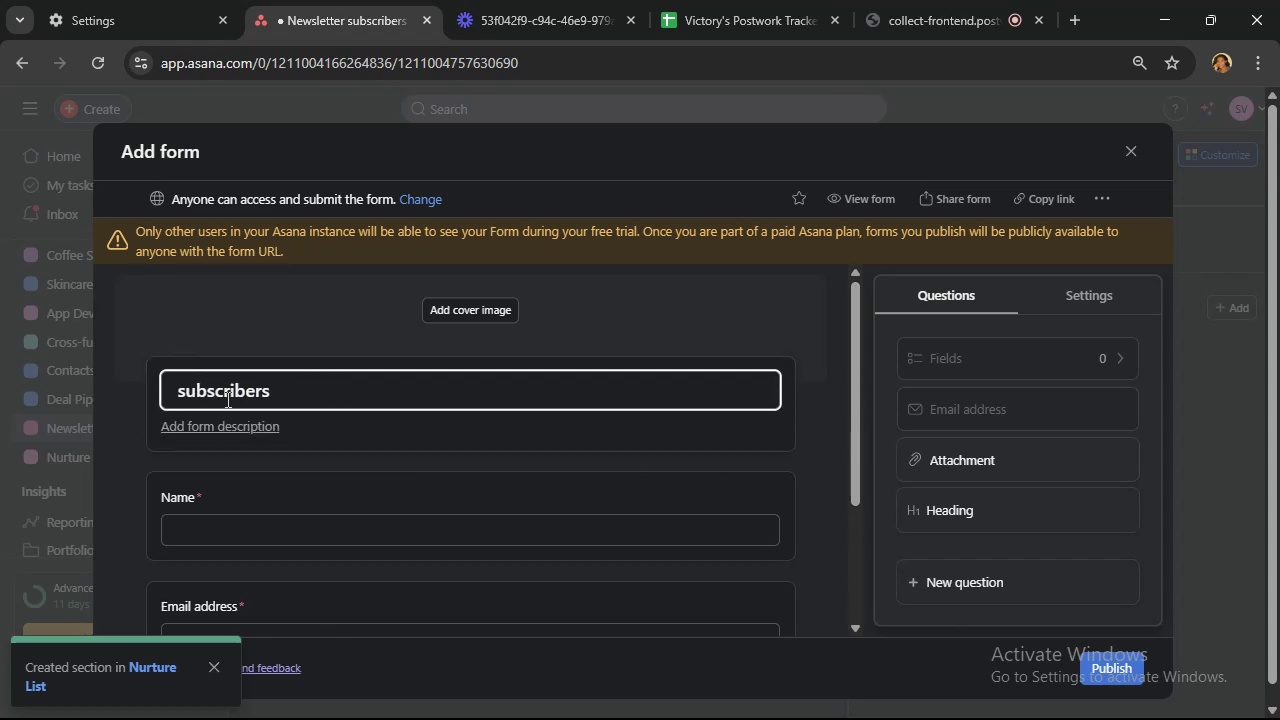 
type(Email)
 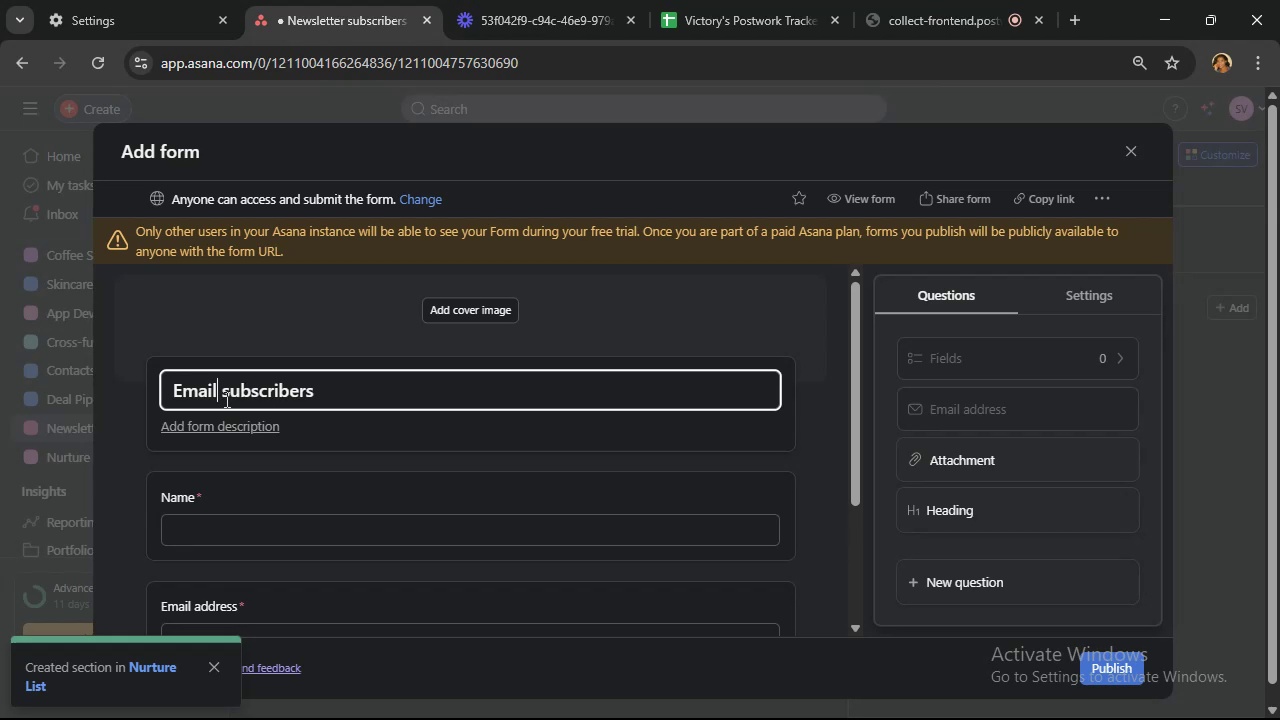 
scroll: coordinate [309, 446], scroll_direction: down, amount: 2.0
 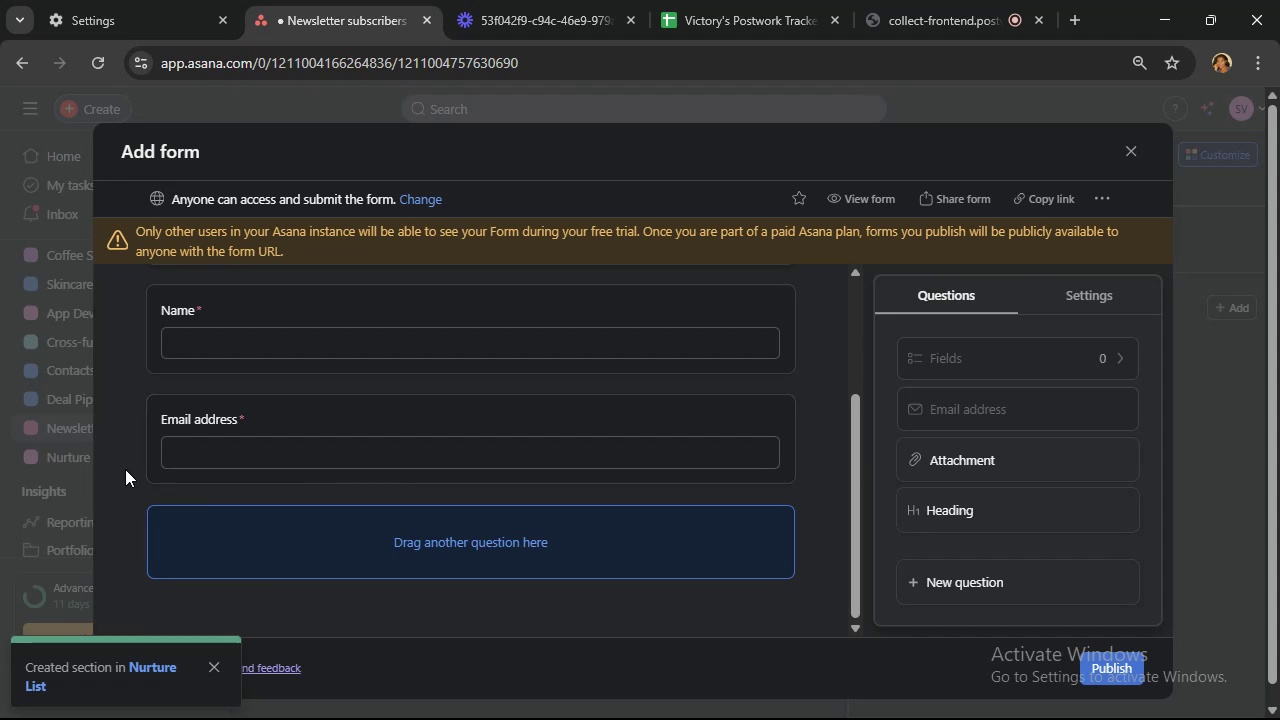 
wait(15.39)
 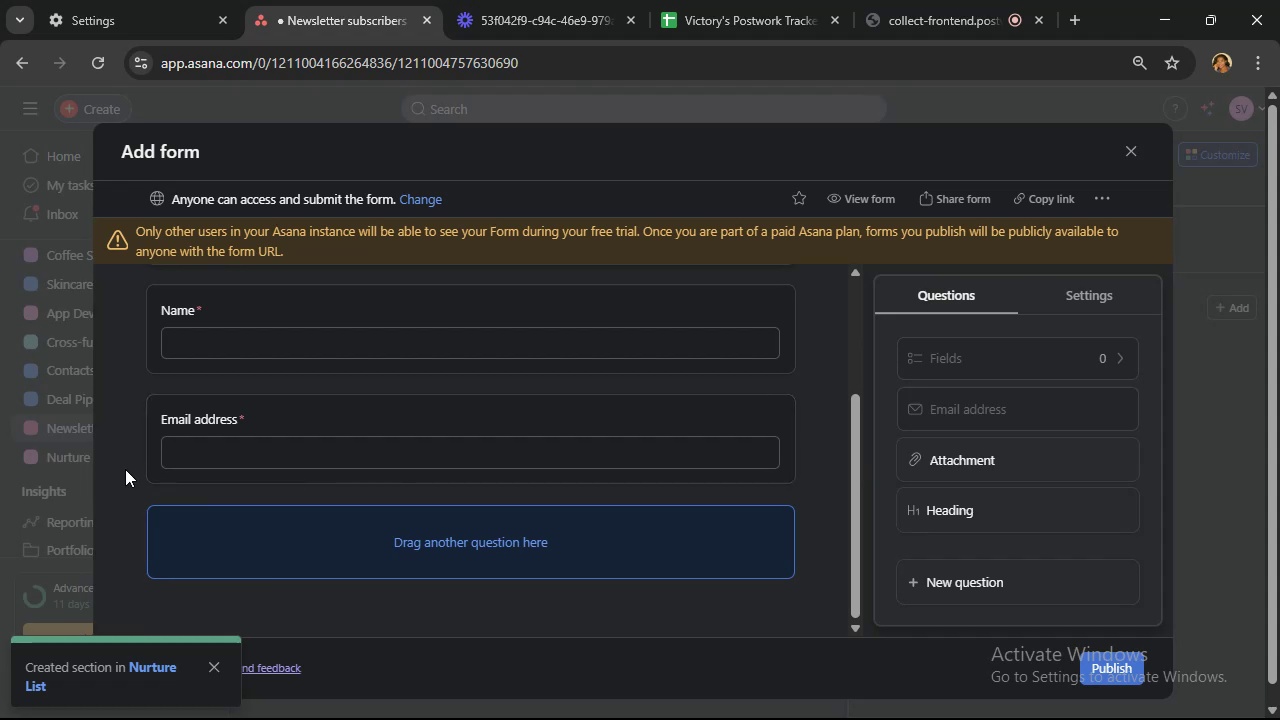 
scroll: coordinate [992, 398], scroll_direction: down, amount: 6.0
 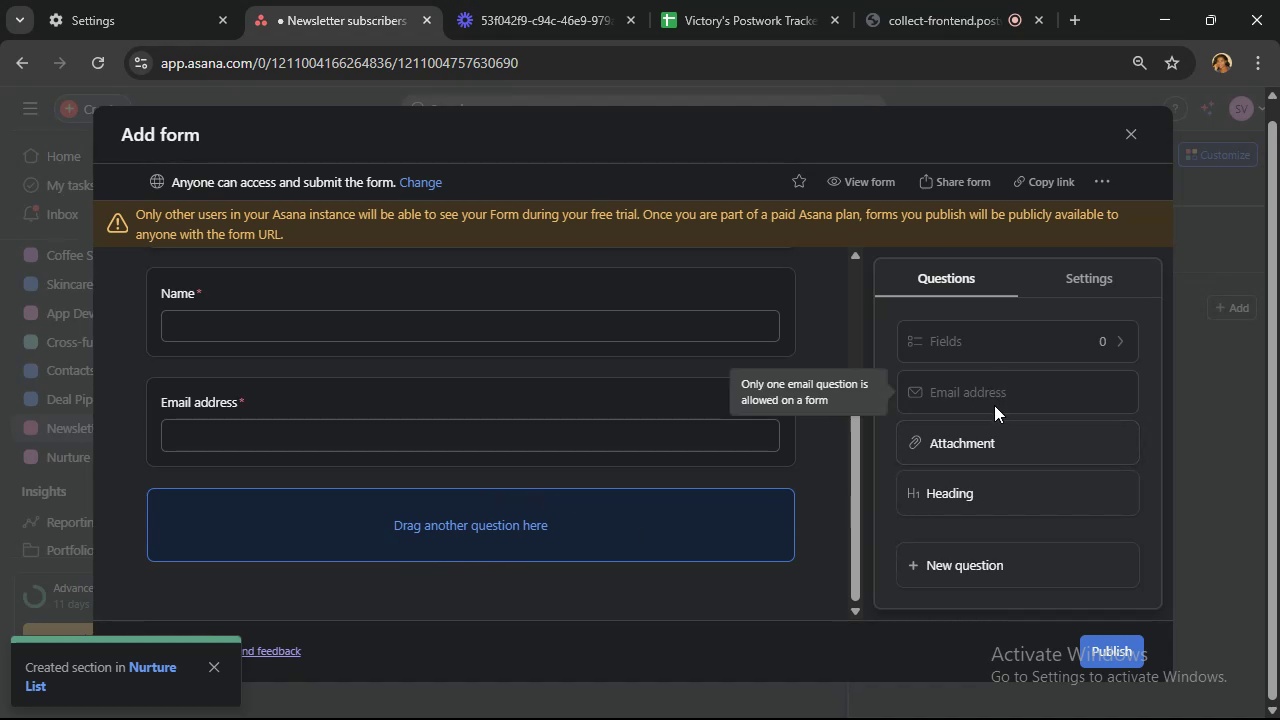 
wait(10.48)
 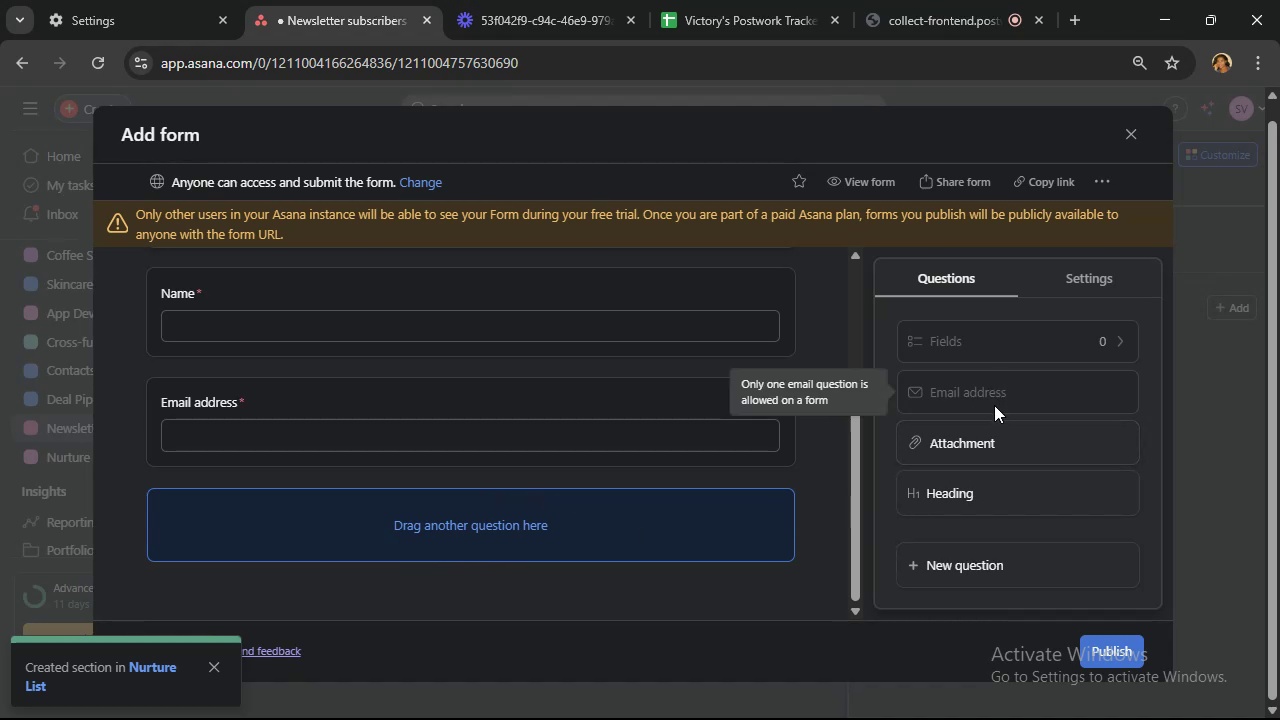 
mouse_move([863, 2])
 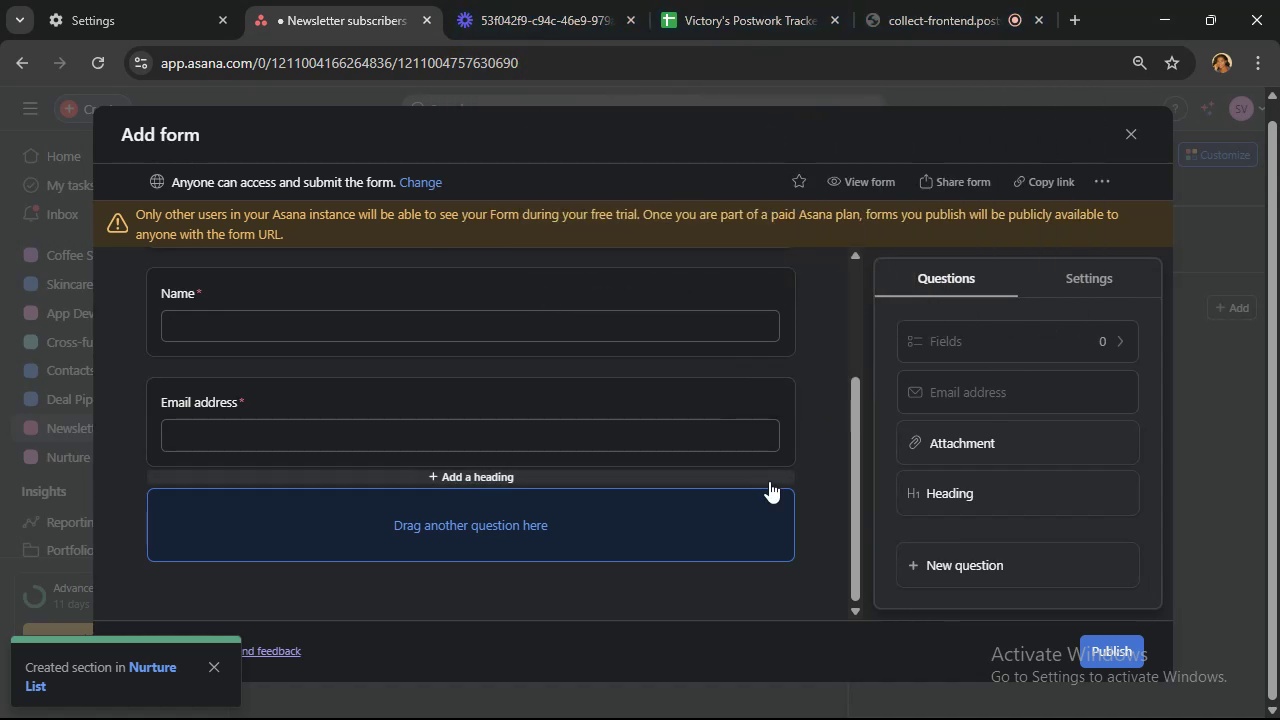 
wait(10.34)
 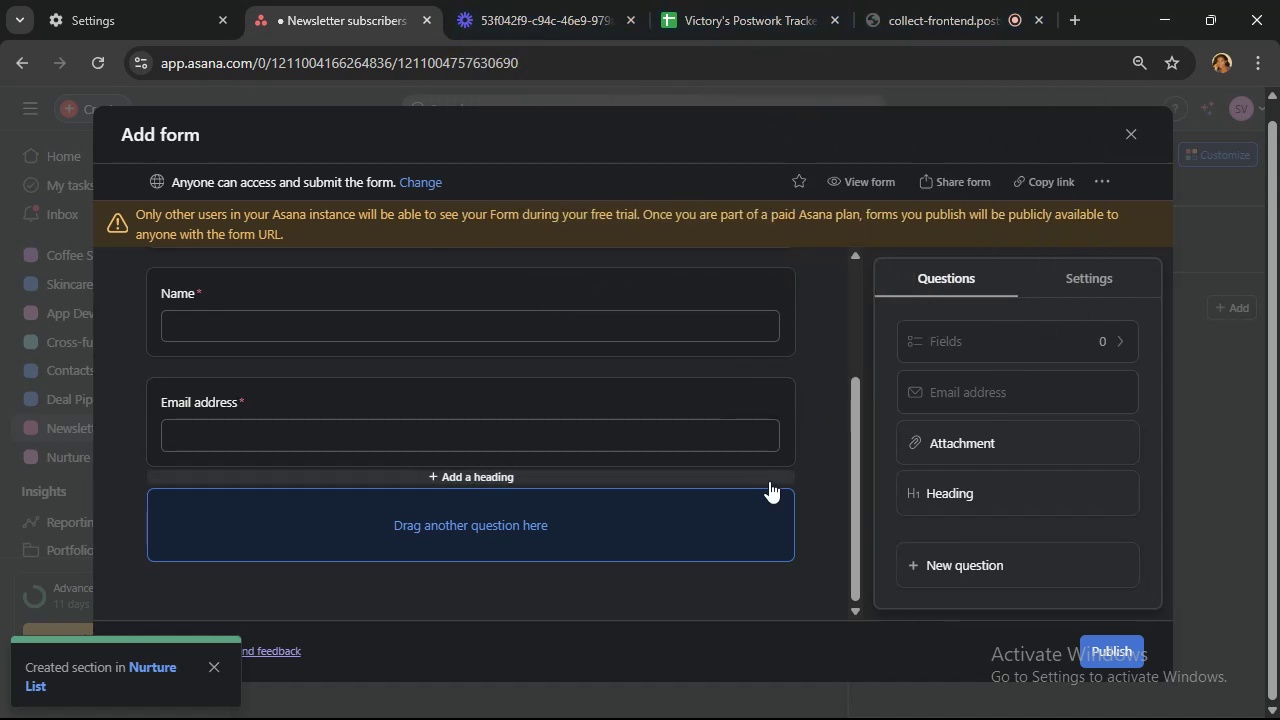 
left_click([1032, 182])
 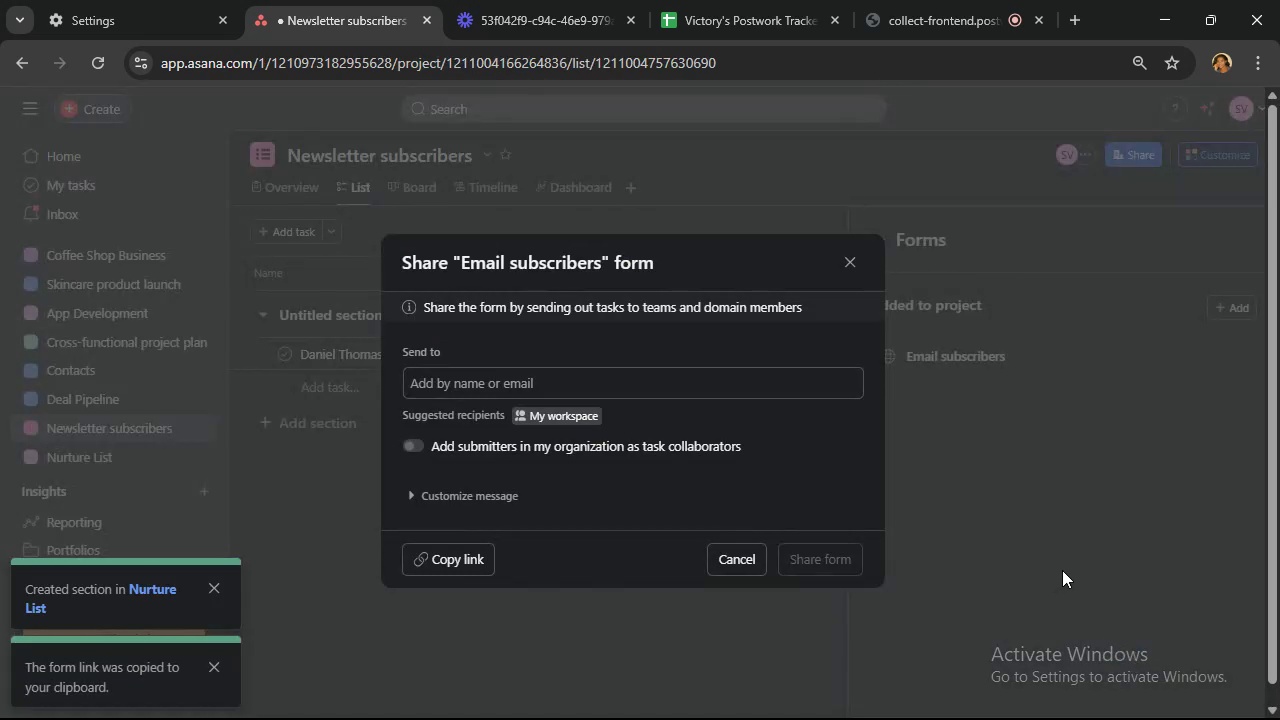 
wait(9.16)
 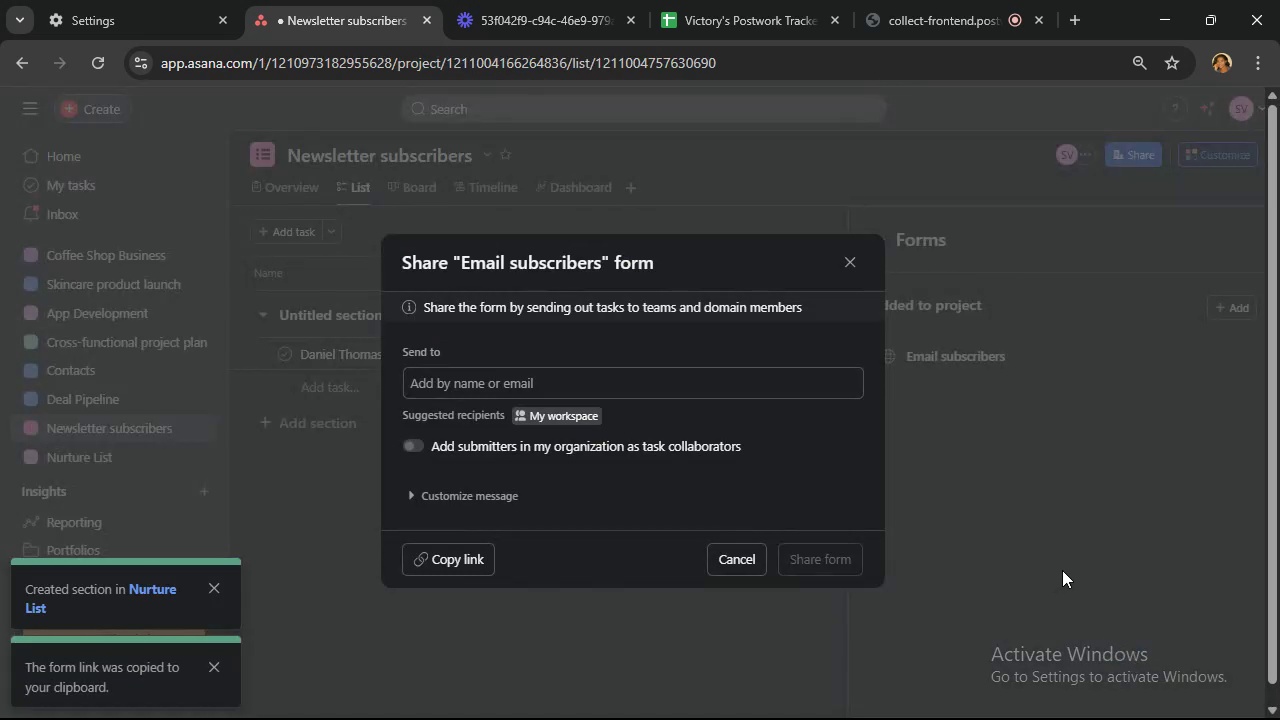 
left_click([734, 564])
 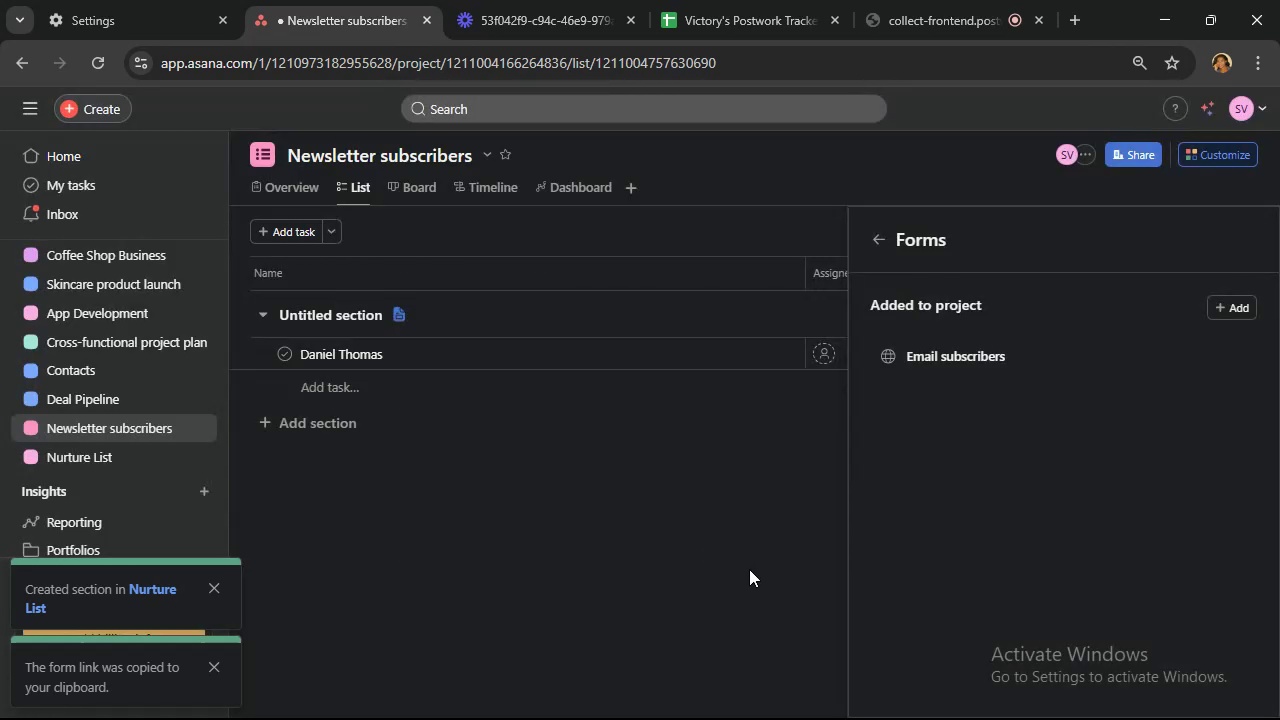 
mouse_move([802, 704])
 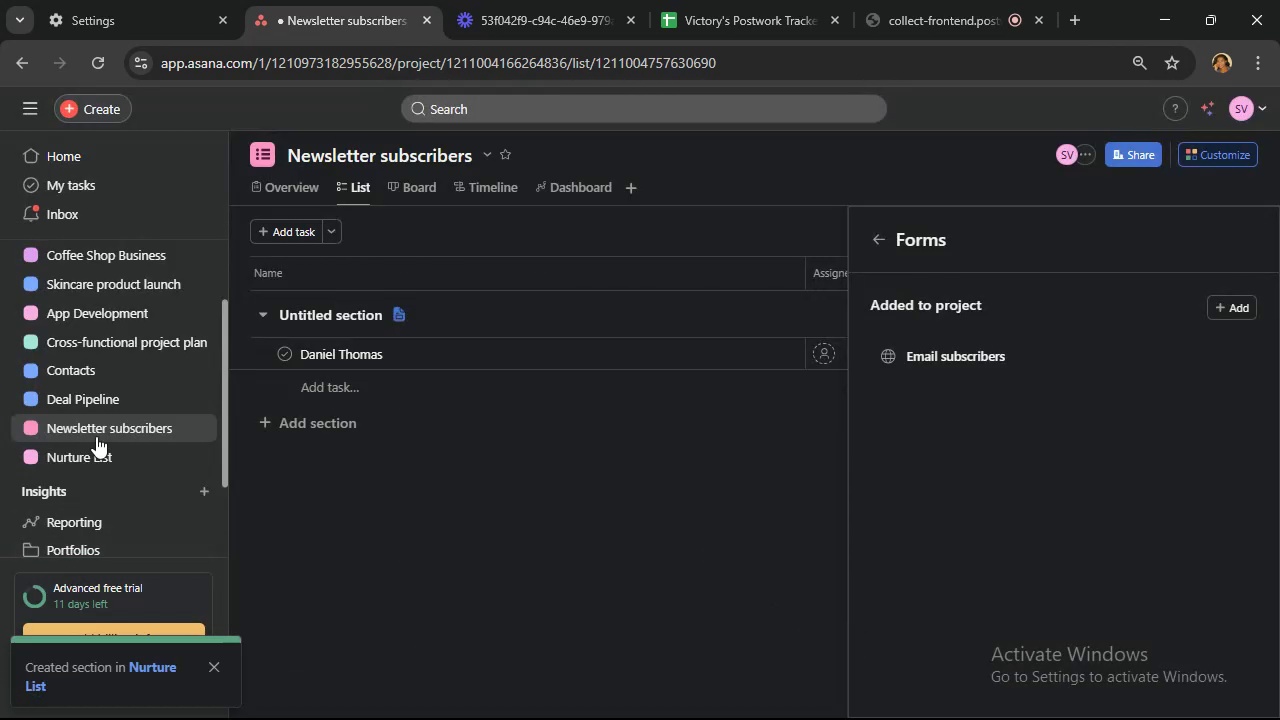 
left_click([112, 369])
 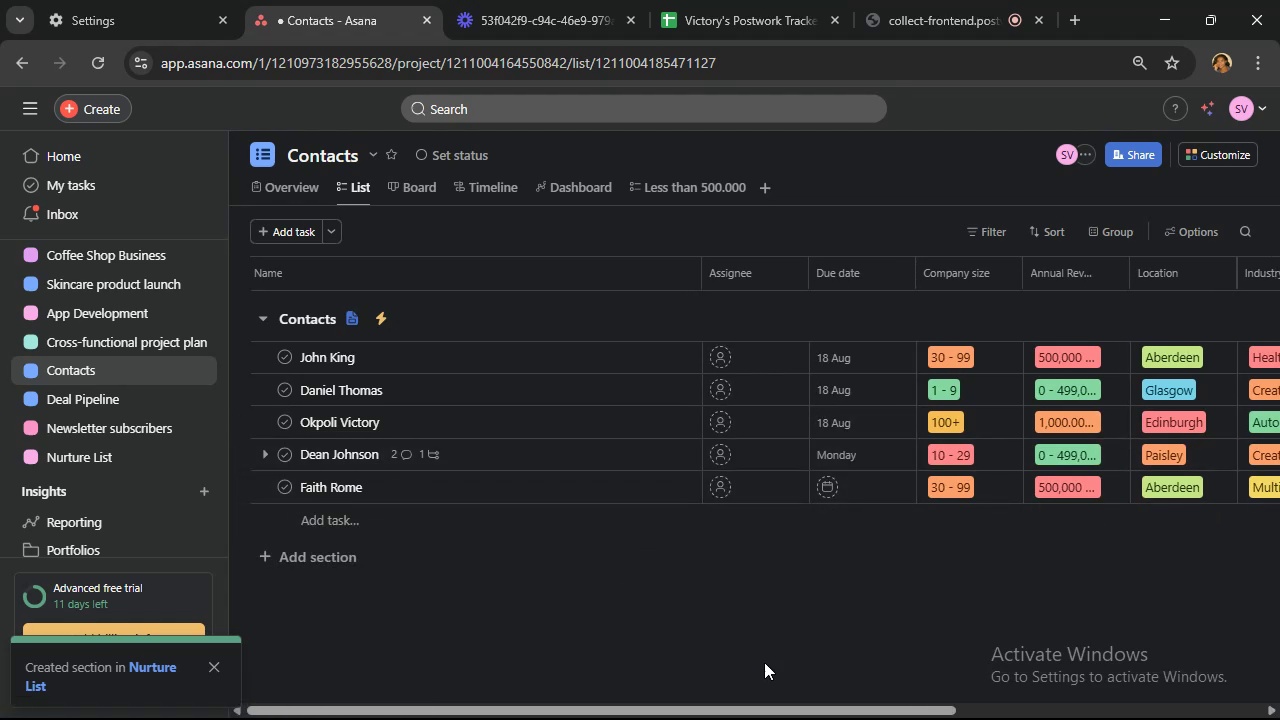 
left_click_drag(start_coordinate=[800, 711], to_coordinate=[888, 711])
 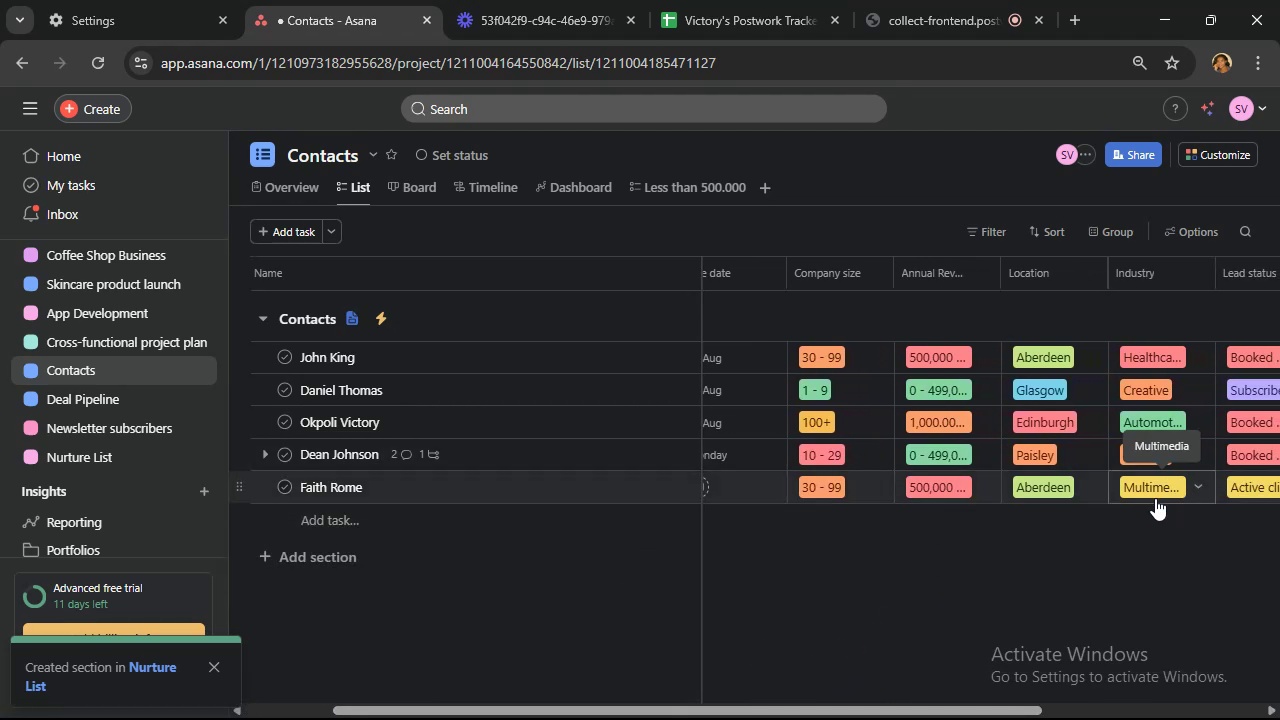 
wait(6.12)
 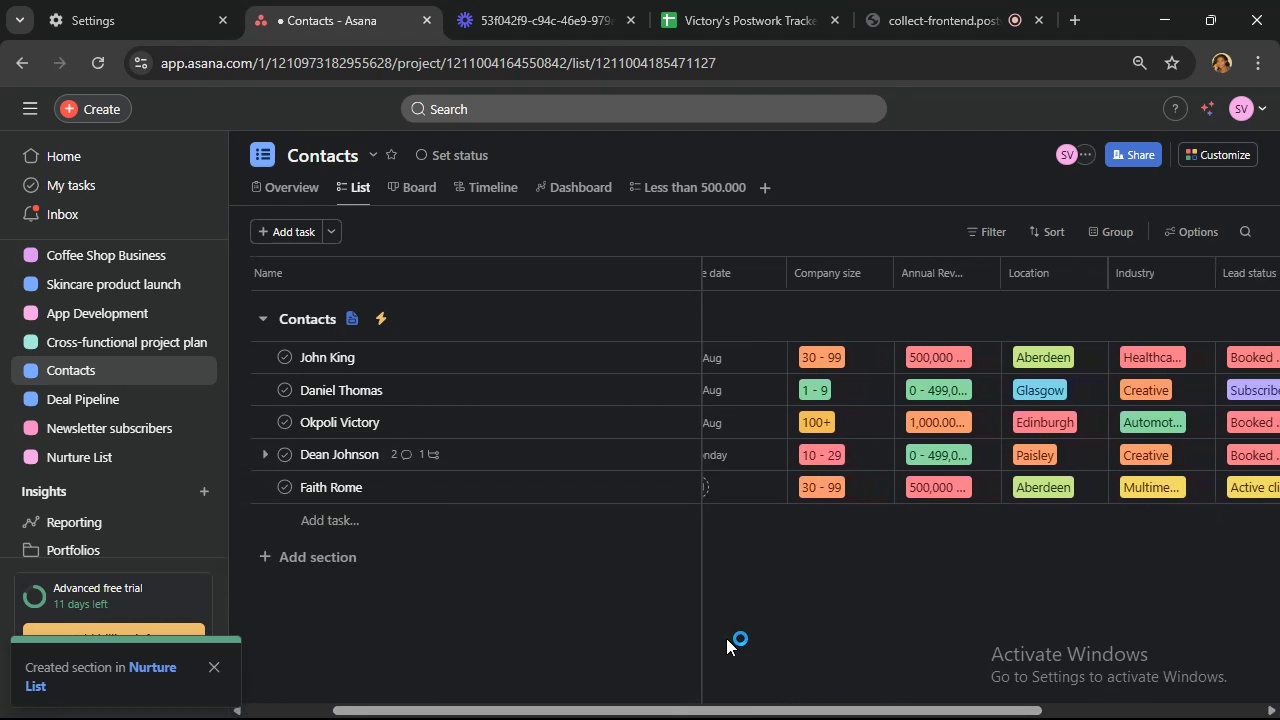 
left_click_drag(start_coordinate=[1034, 705], to_coordinate=[1098, 703])
 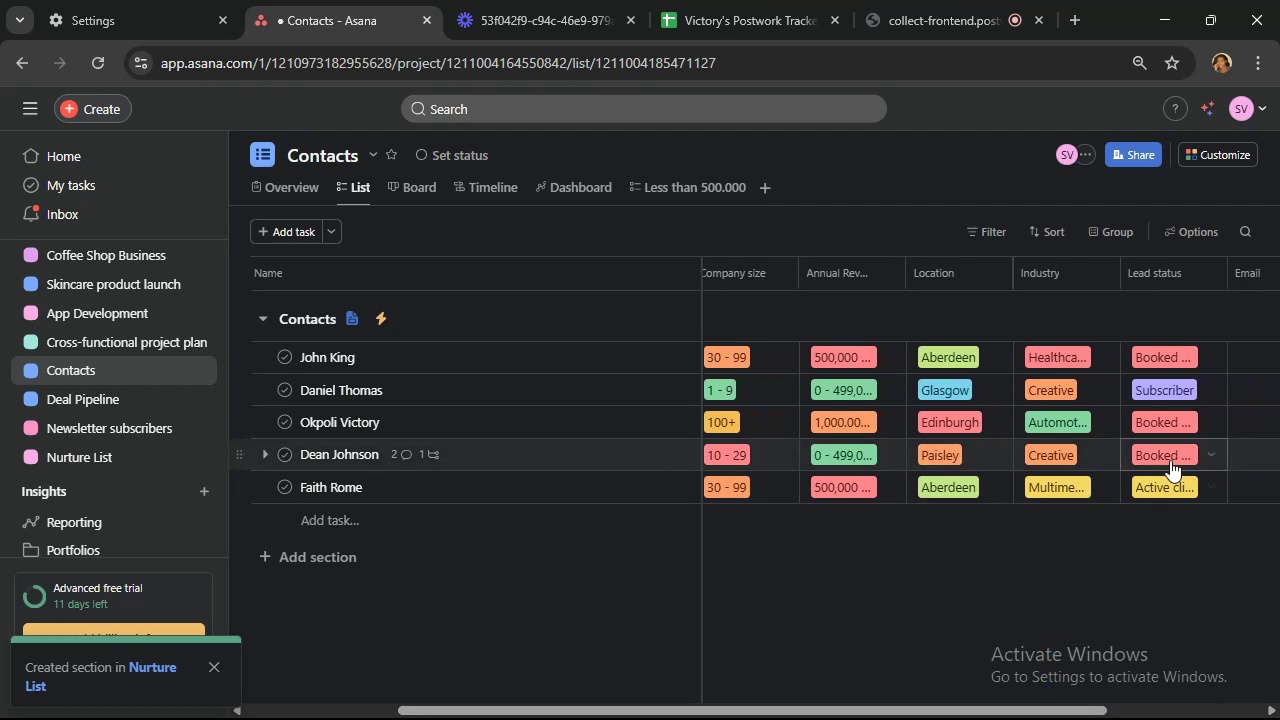 
left_click([1170, 459])
 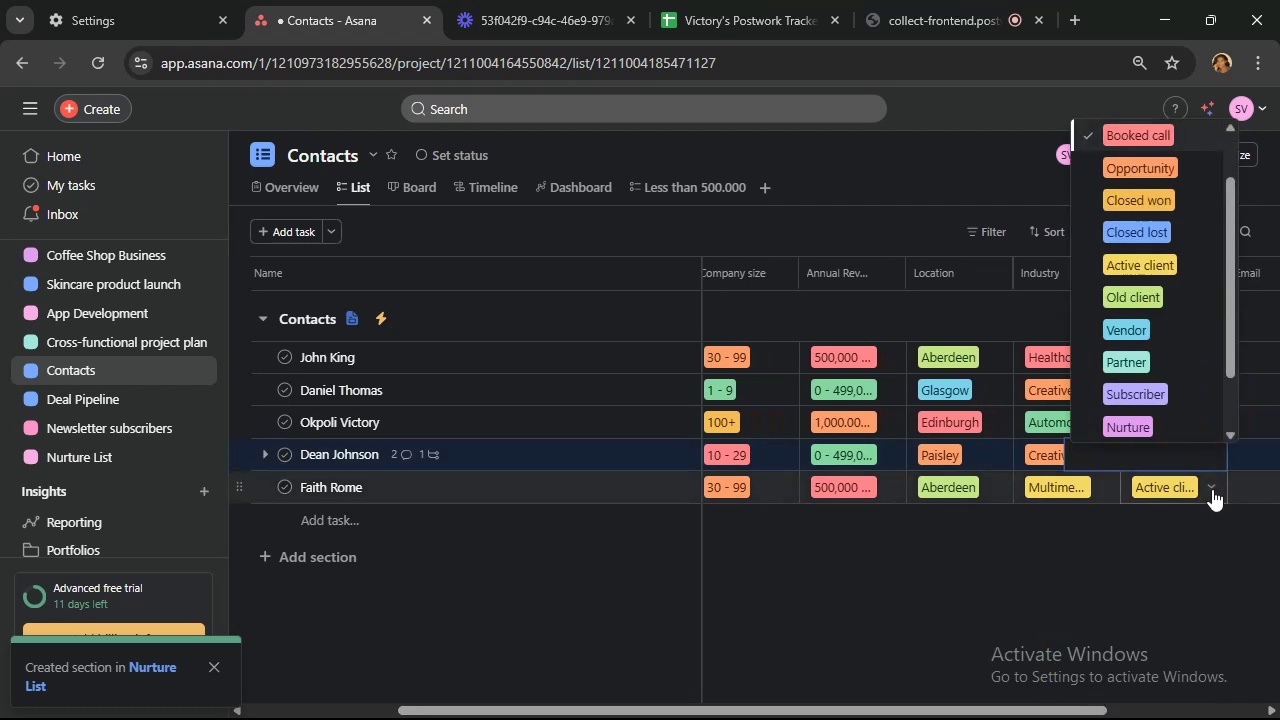 
left_click([1200, 488])
 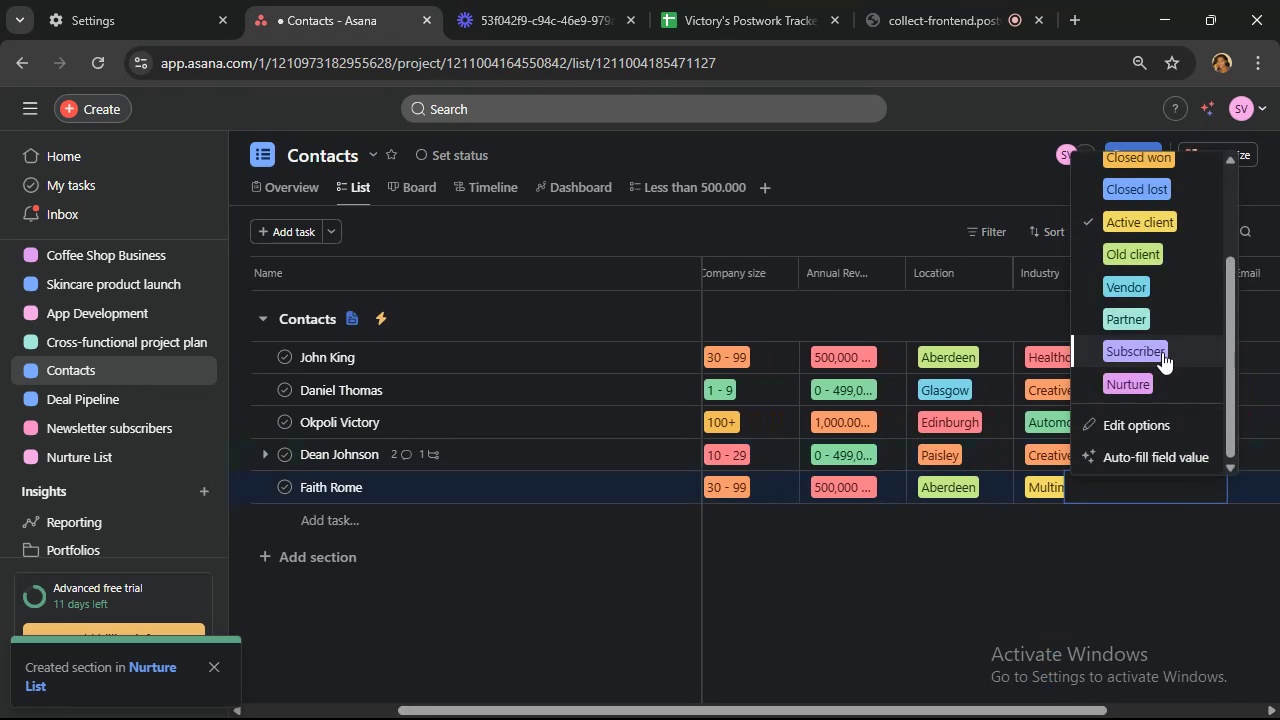 
left_click([1162, 350])
 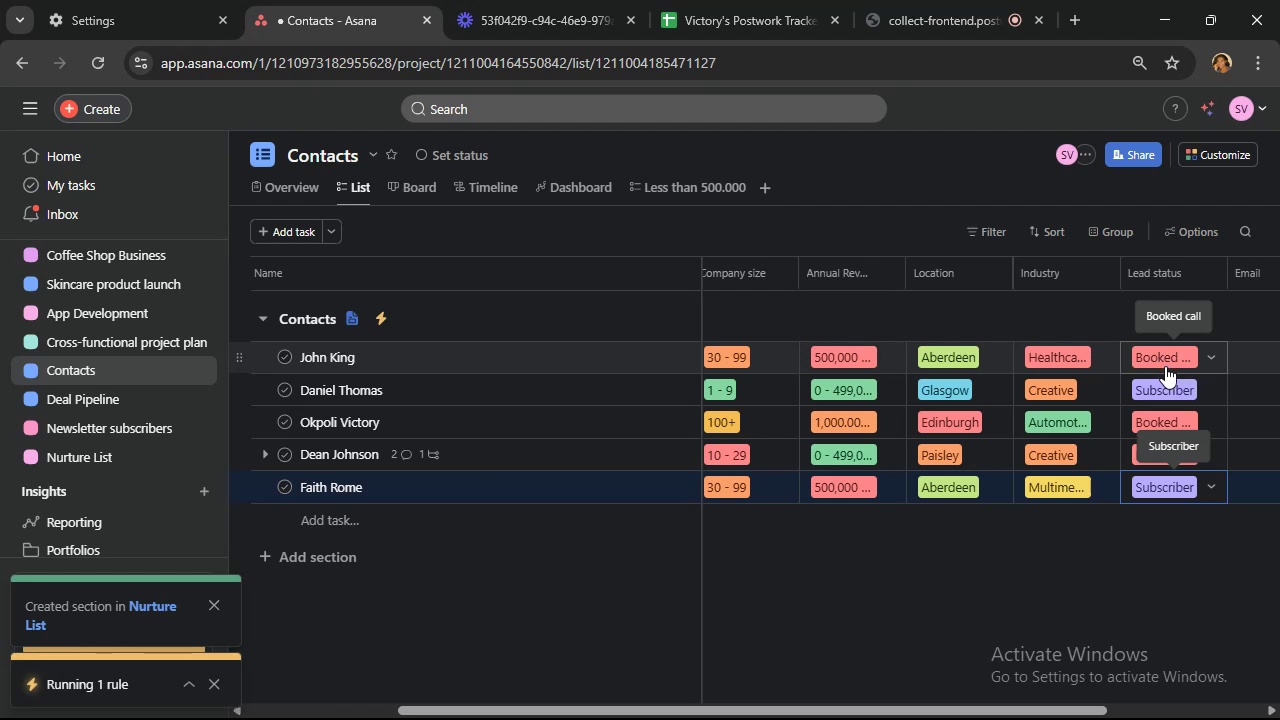 
wait(6.44)
 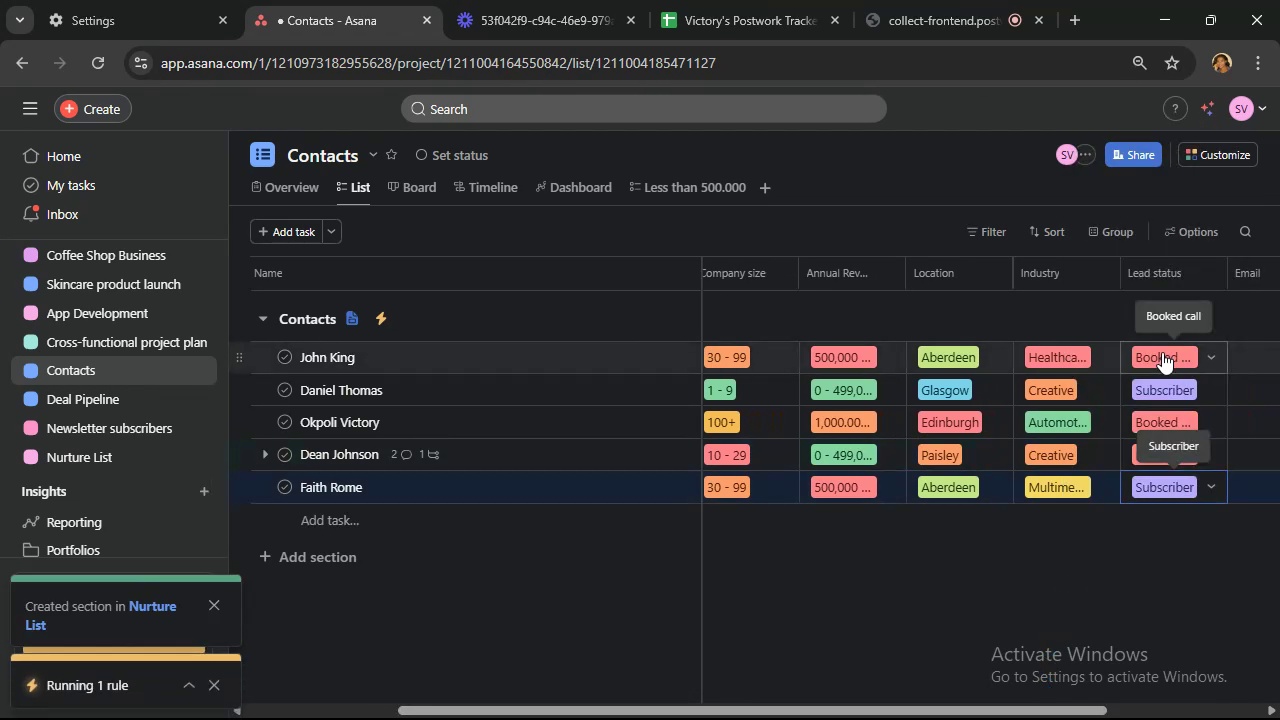 
mouse_move([1143, 384])
 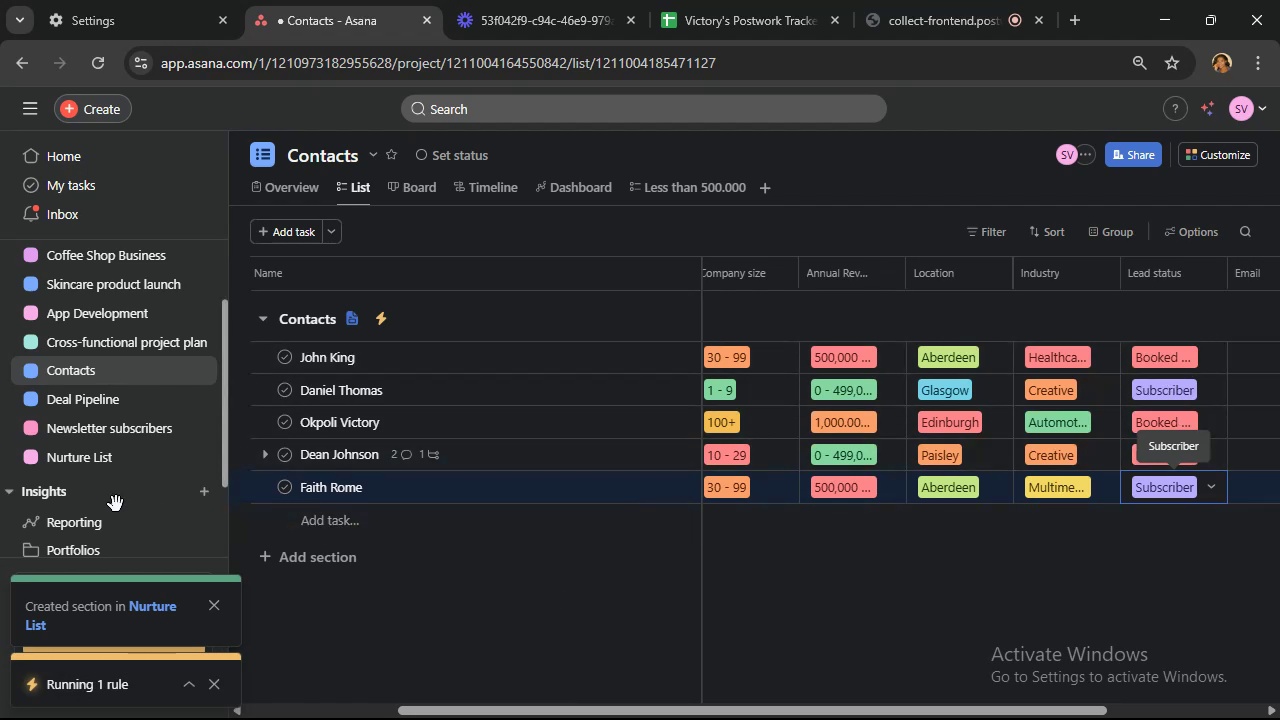 
scroll: coordinate [97, 488], scroll_direction: down, amount: 1.0
 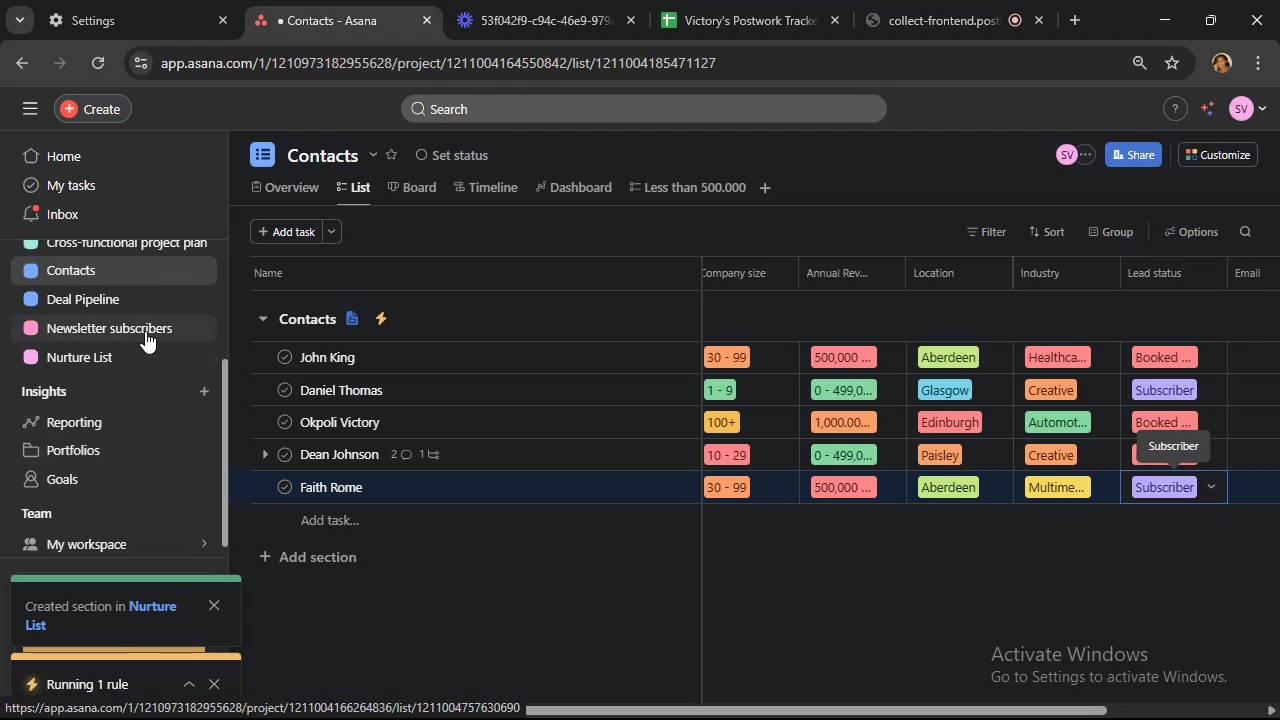 
wait(9.13)
 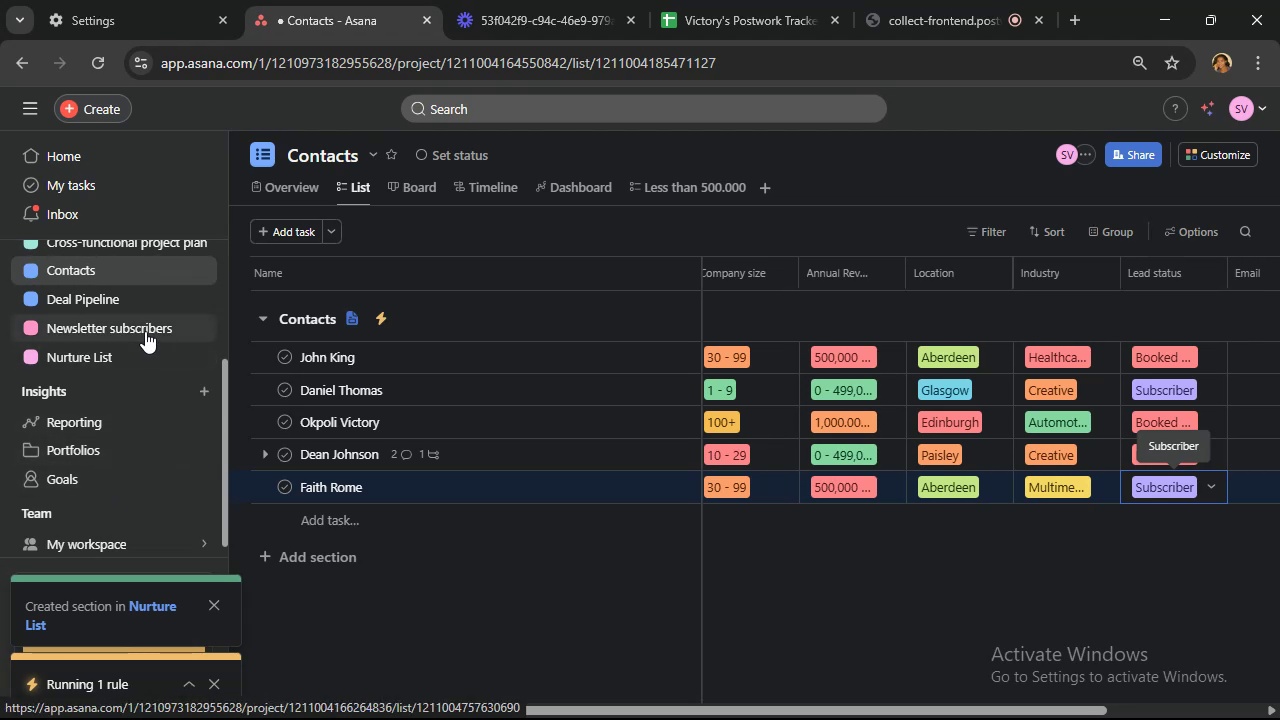 
left_click([145, 331])
 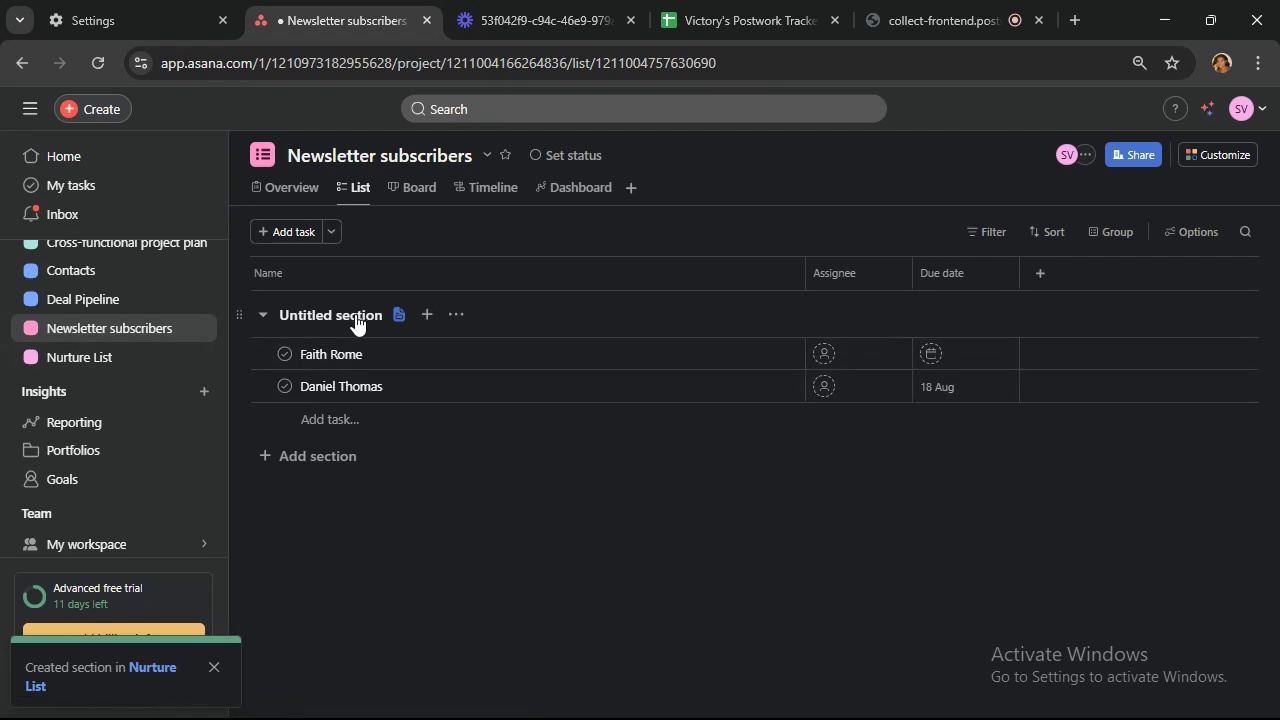 
wait(6.06)
 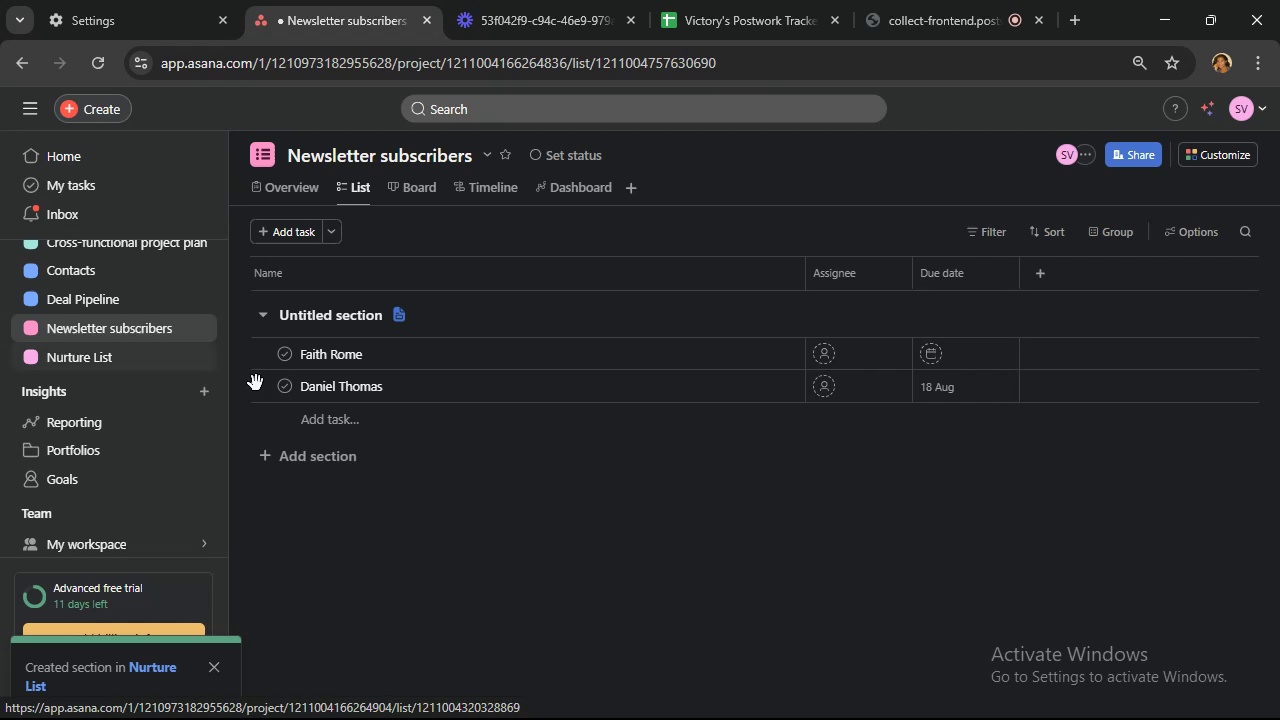 
left_click_drag(start_coordinate=[385, 313], to_coordinate=[253, 317])
 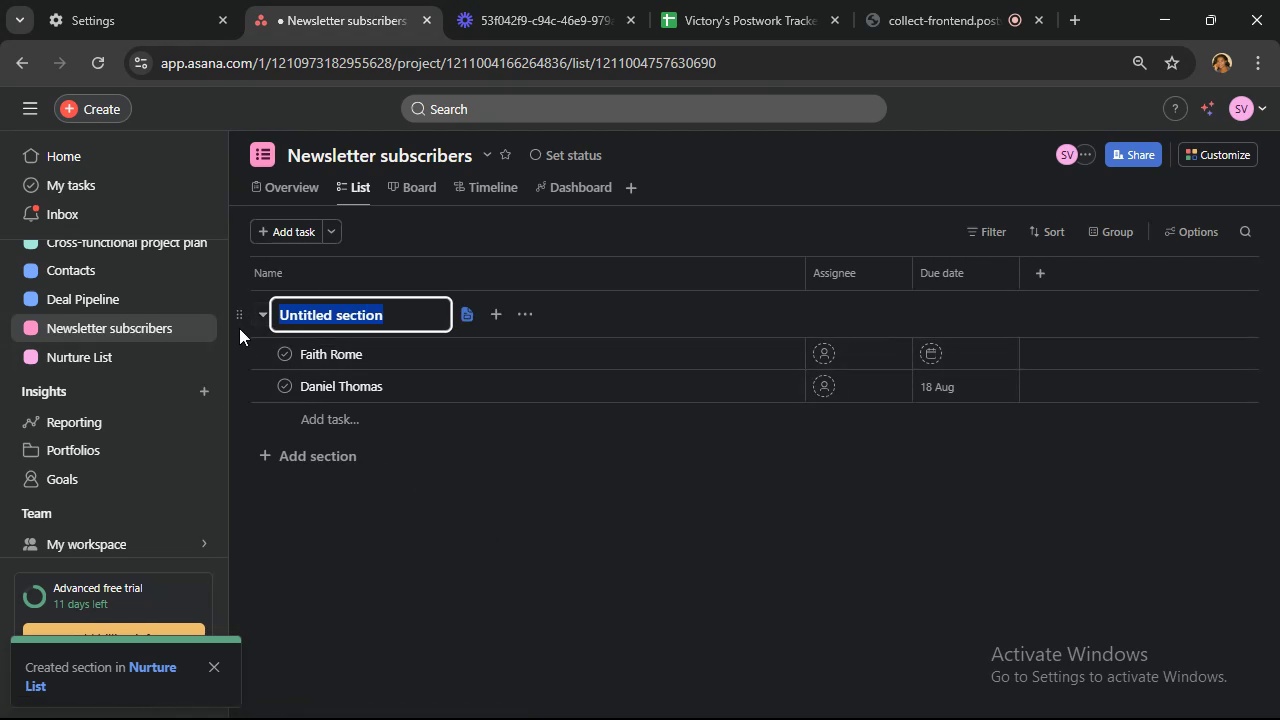 
type(Subscriber)
 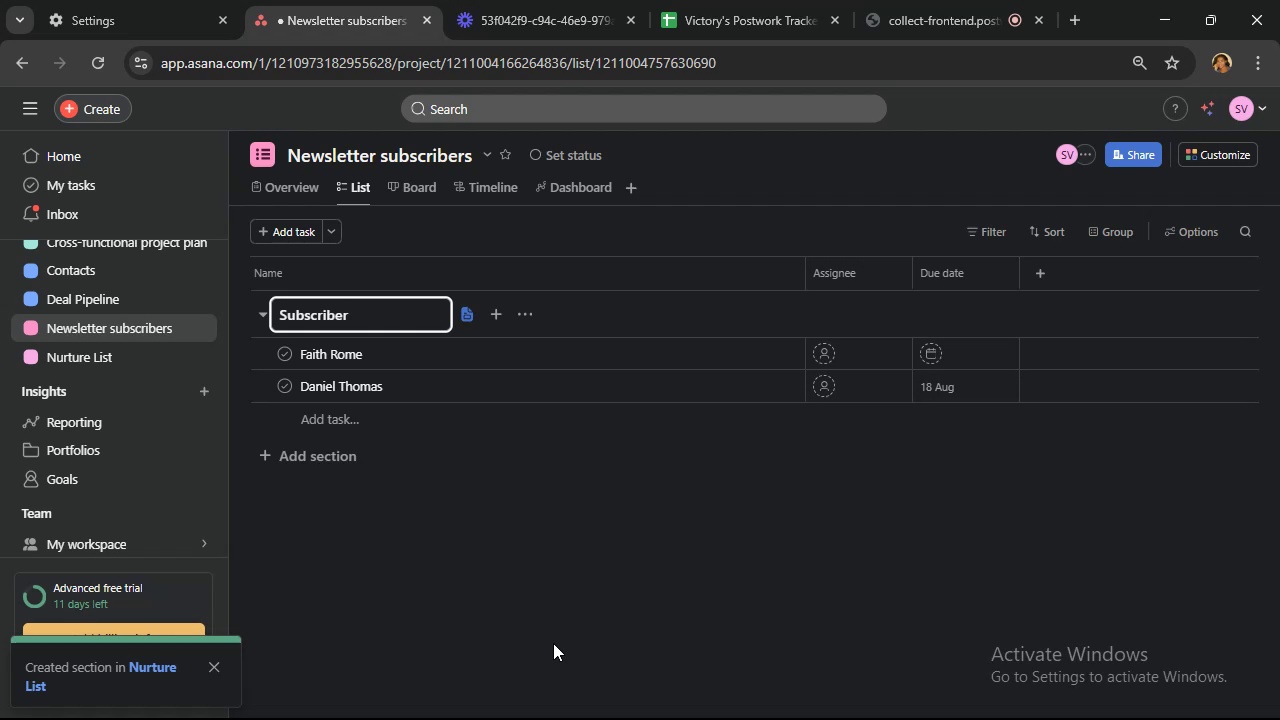 
wait(44.8)
 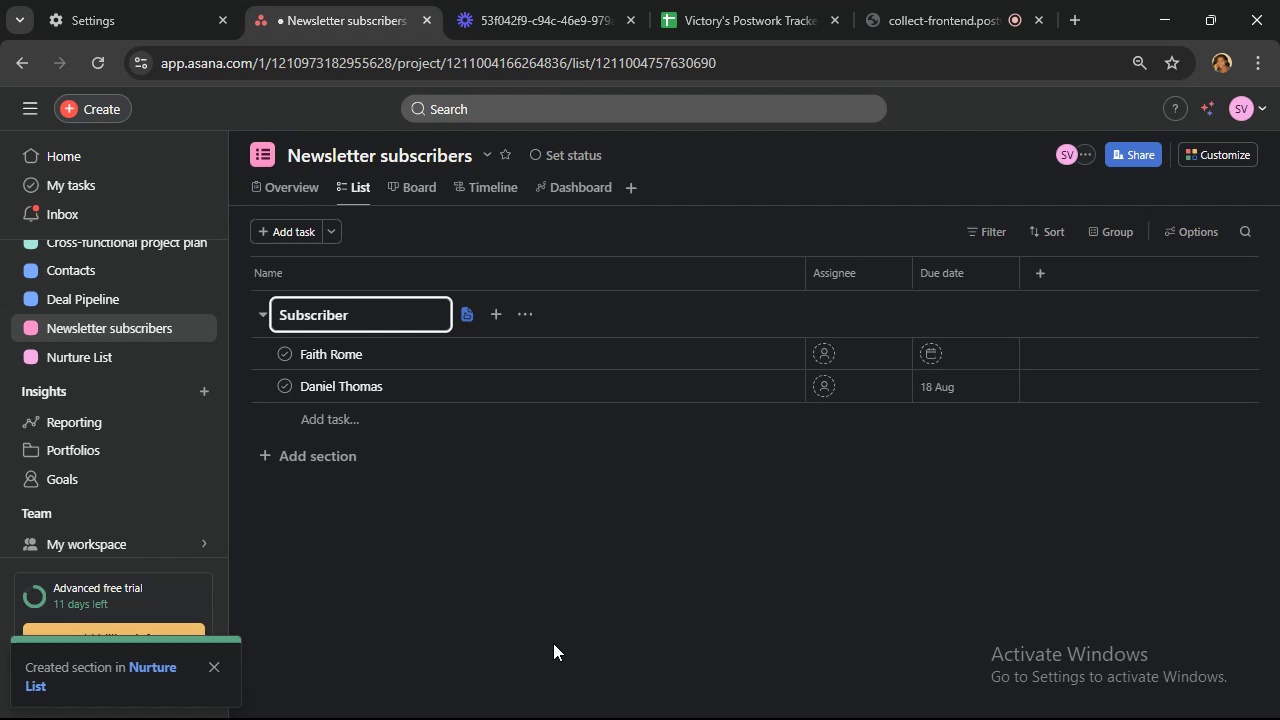 
left_click([495, 638])
 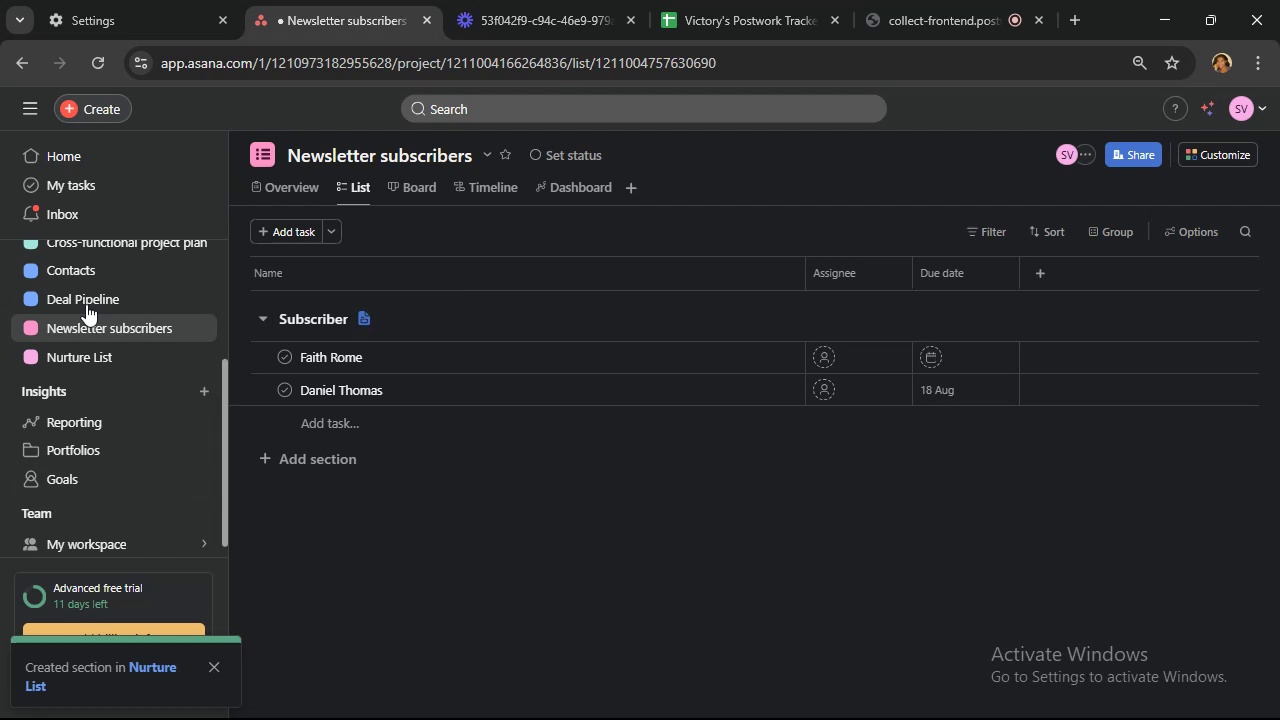 
left_click([106, 277])
 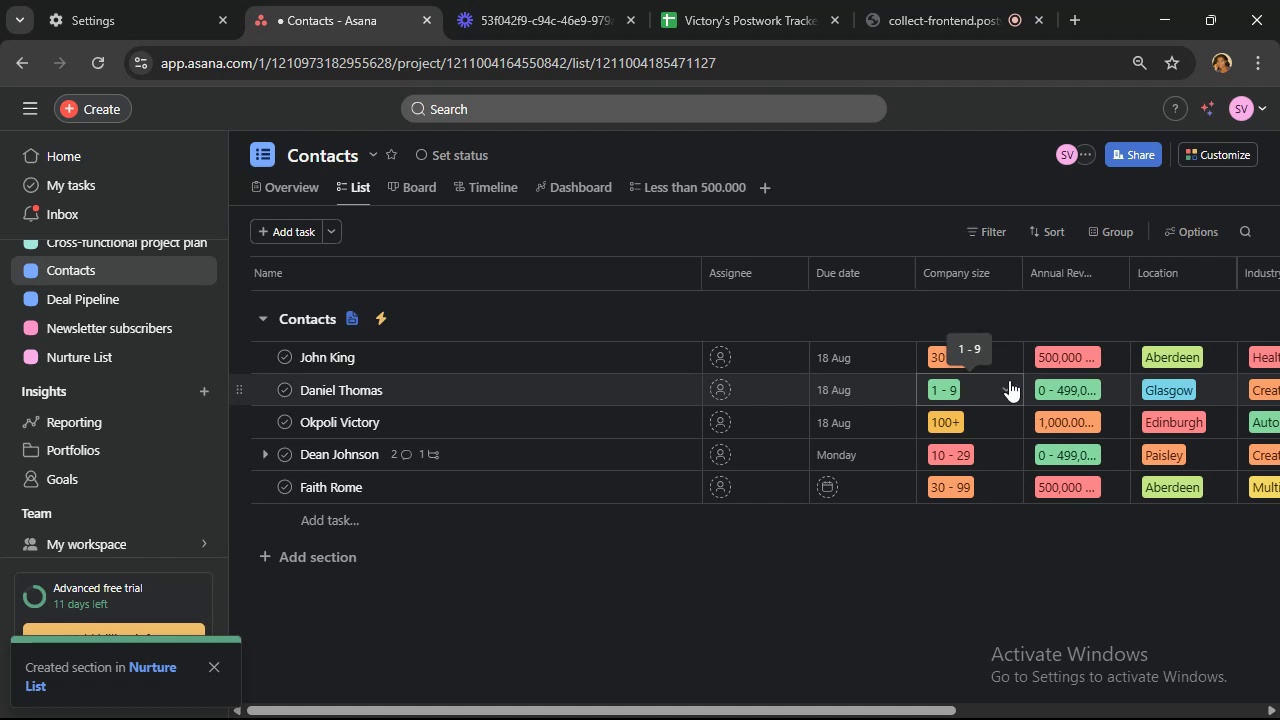 
left_click([1205, 152])
 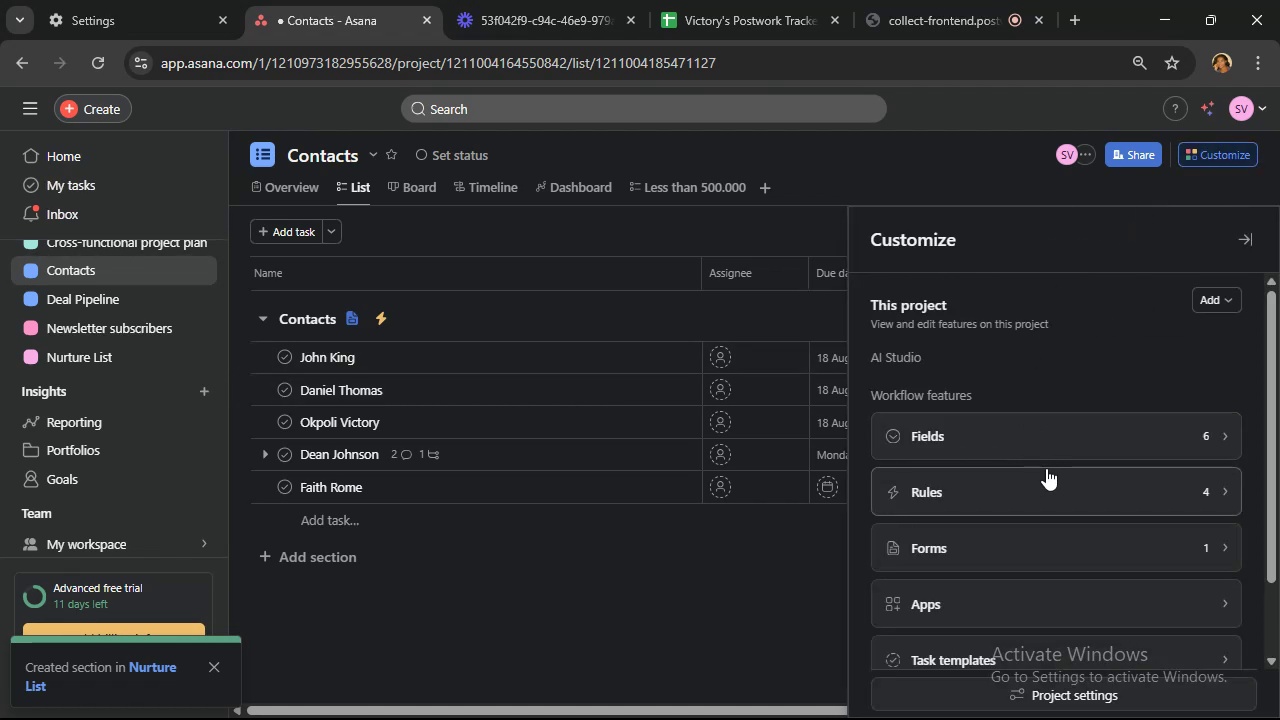 
left_click([1052, 449])
 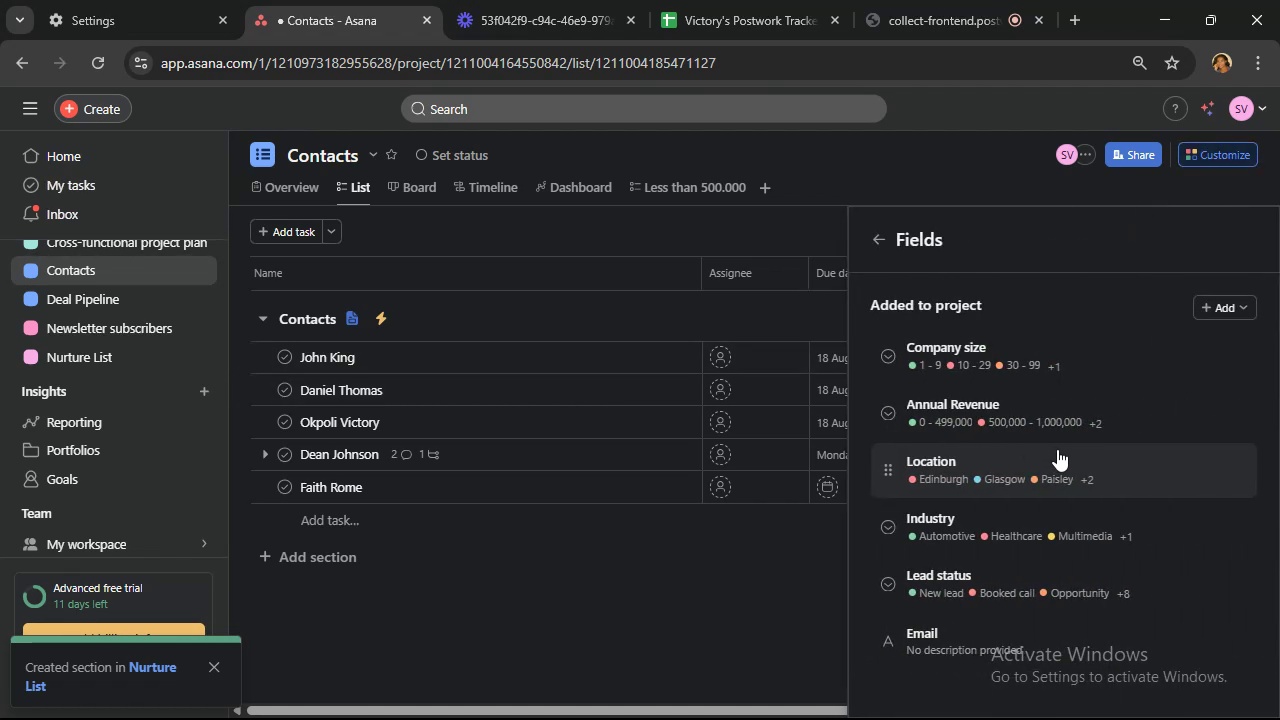 
wait(10.2)
 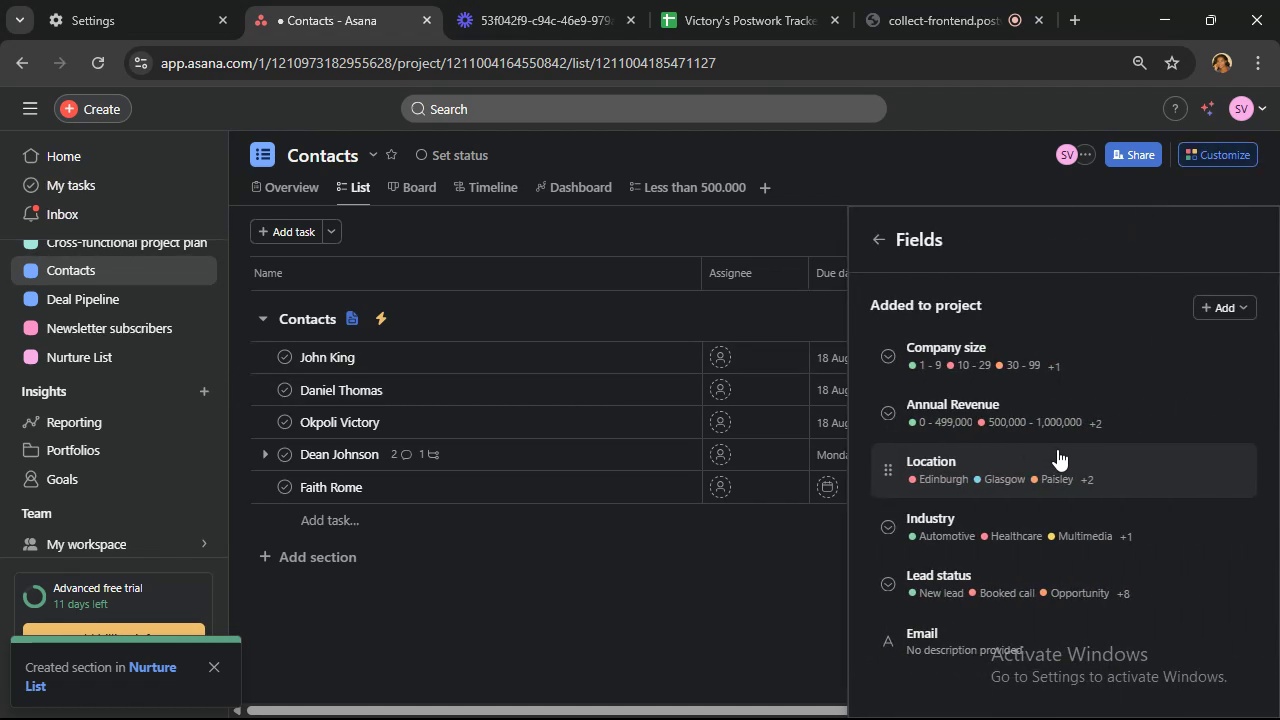 
left_click([1107, 360])
 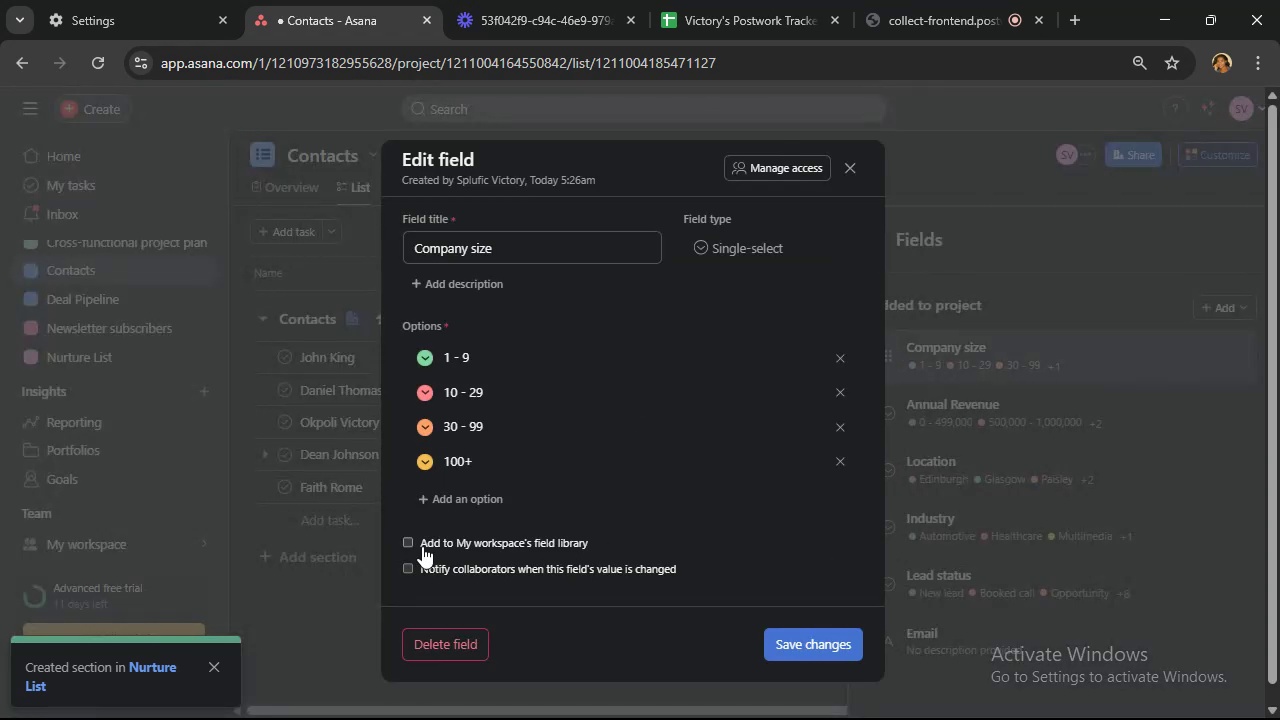 
left_click([408, 546])
 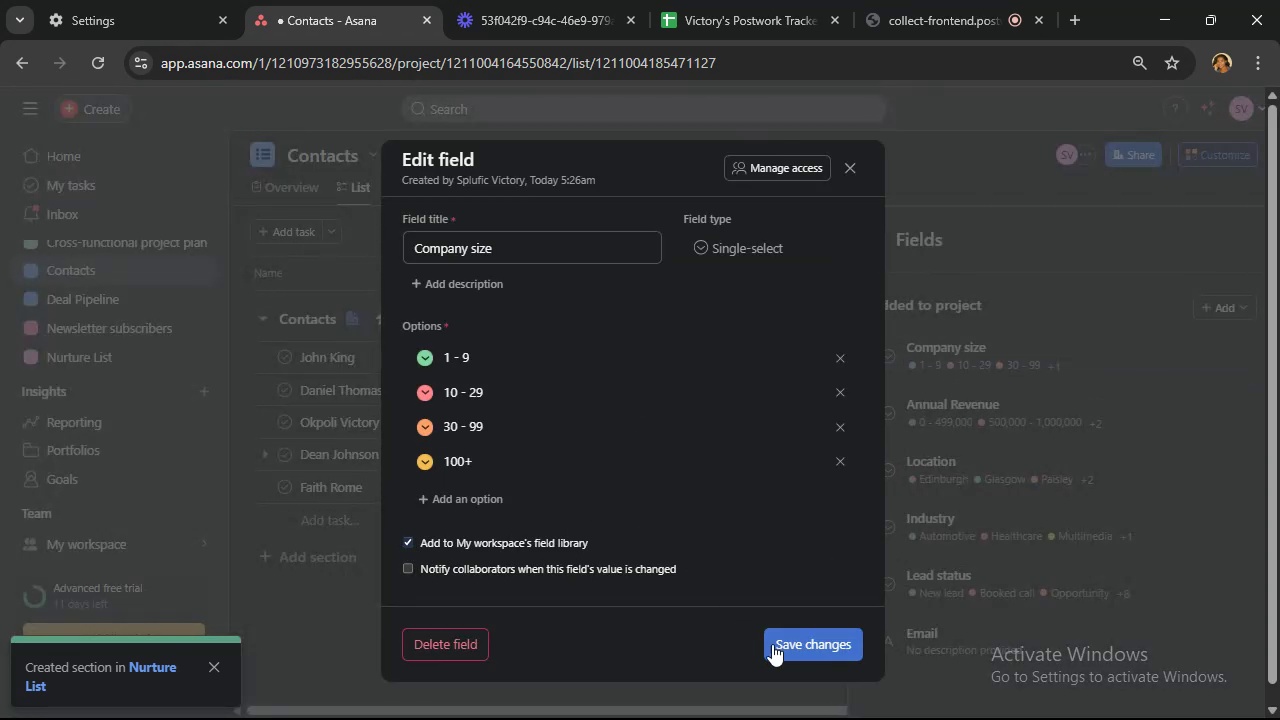 
left_click([785, 646])
 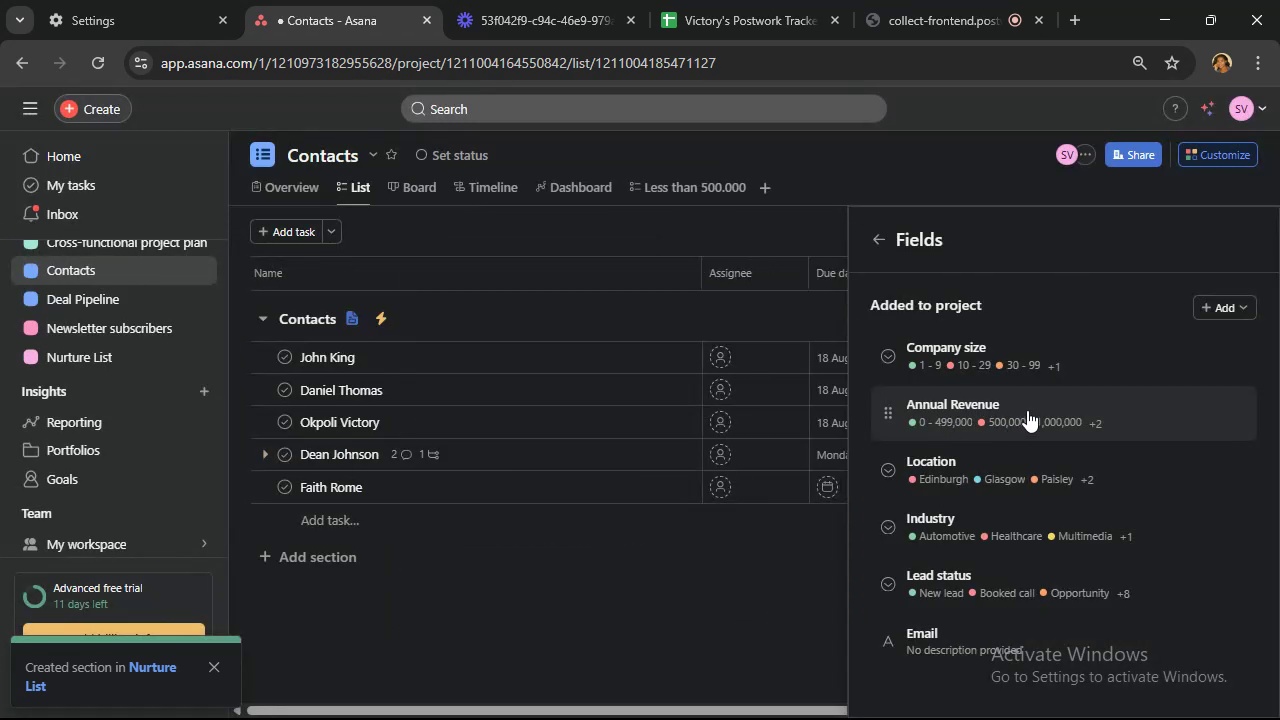 
left_click([1030, 407])
 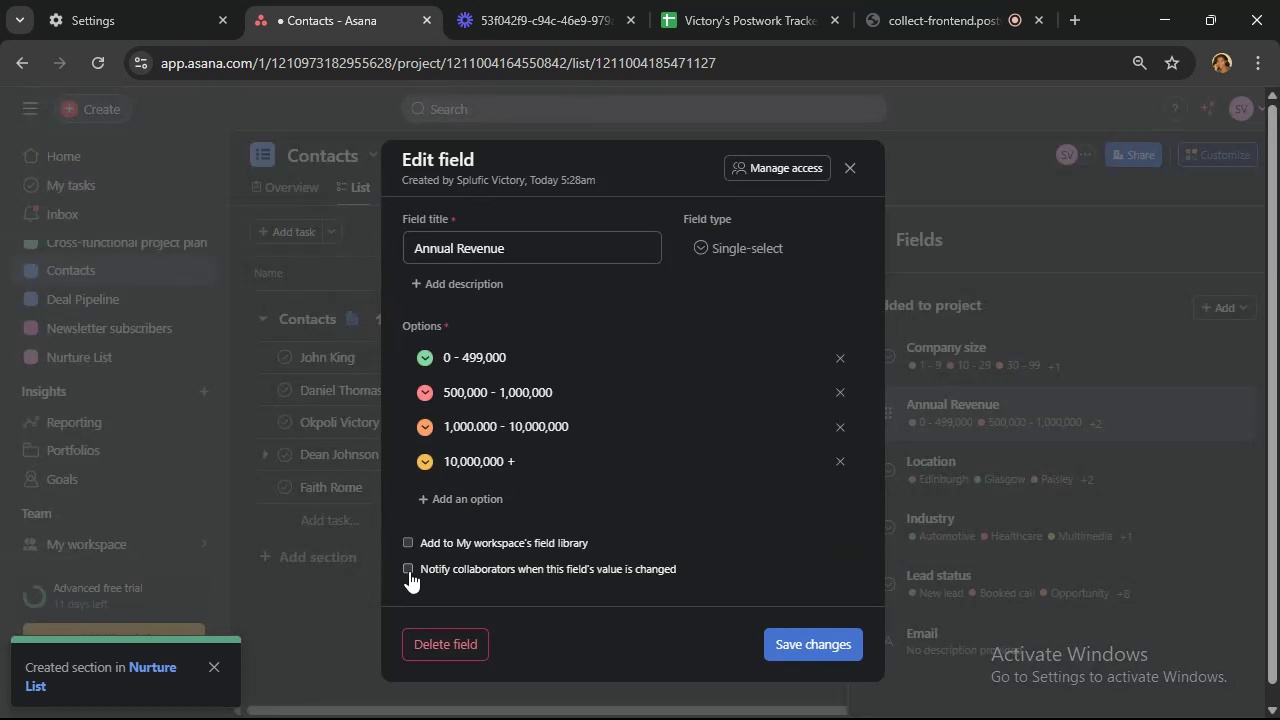 
left_click([407, 545])
 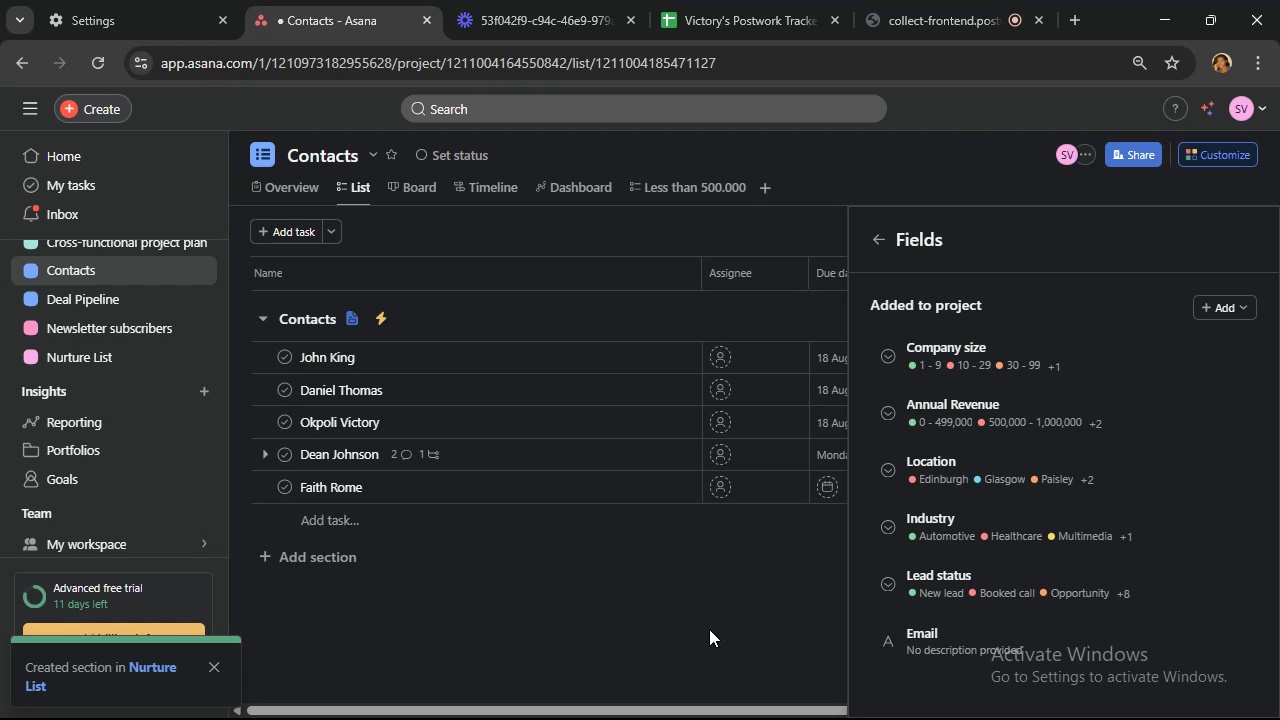 
wait(48.1)
 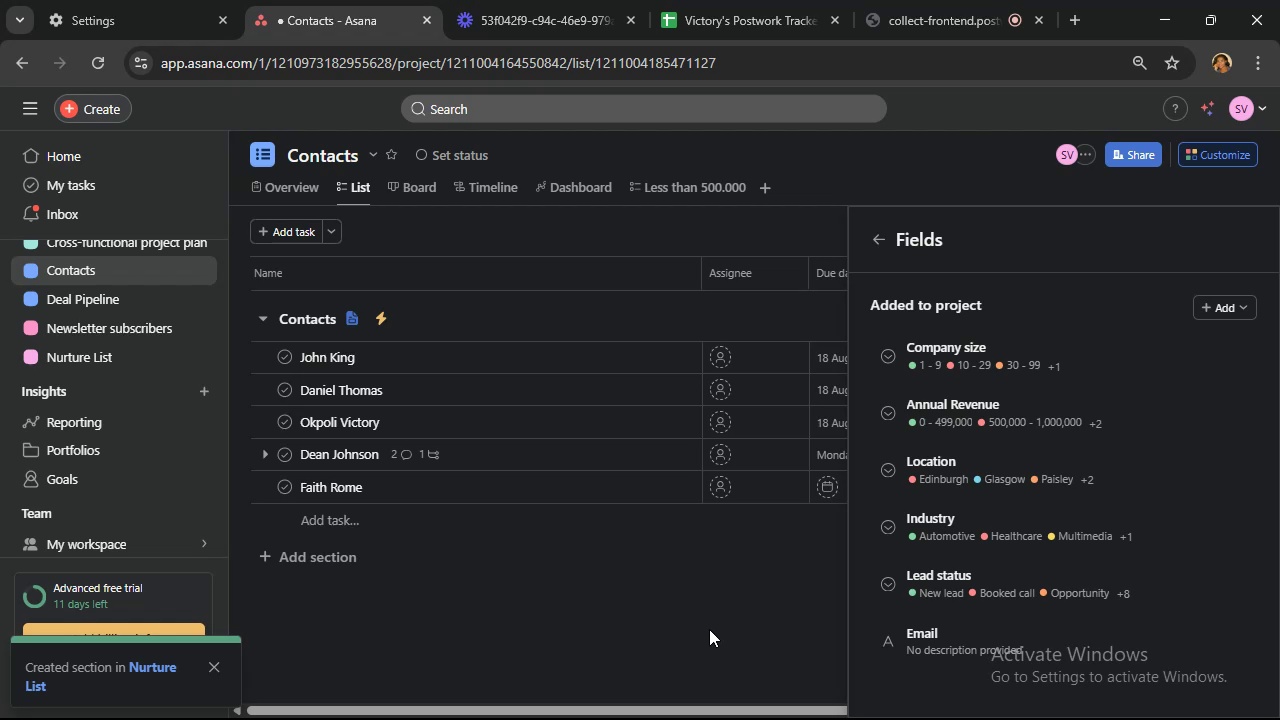 
left_click([1010, 581])
 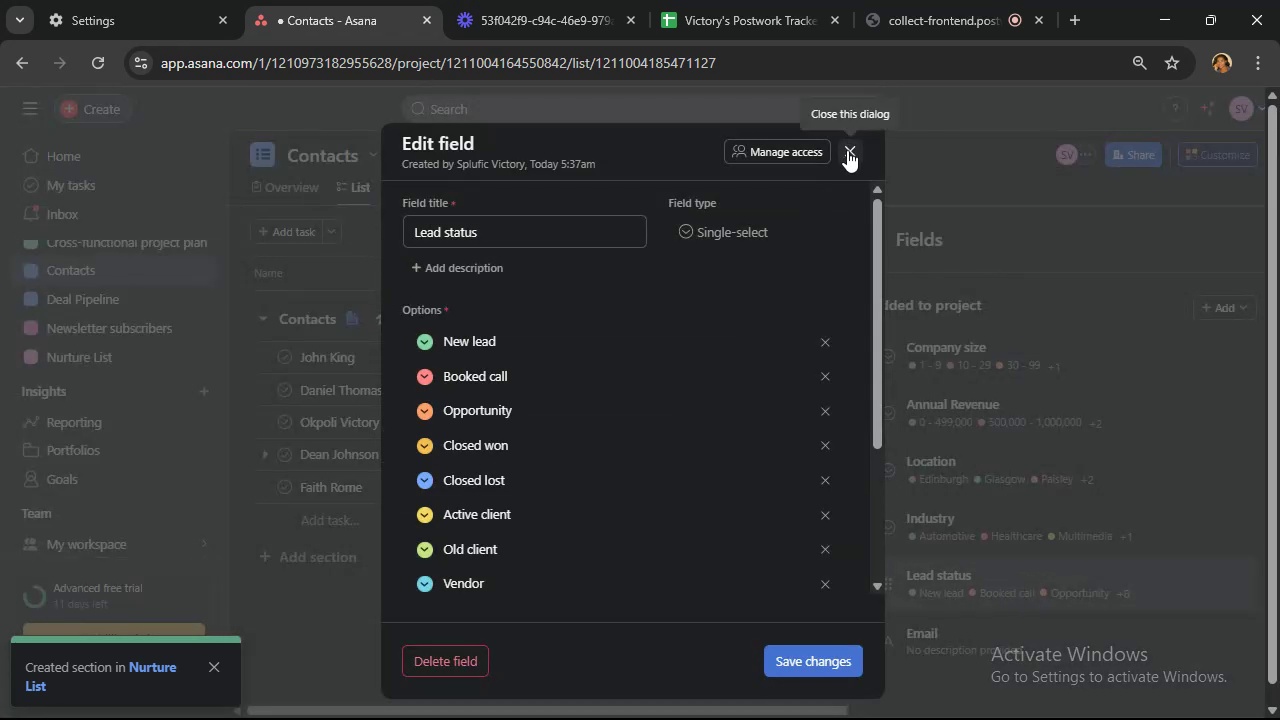 
wait(5.13)
 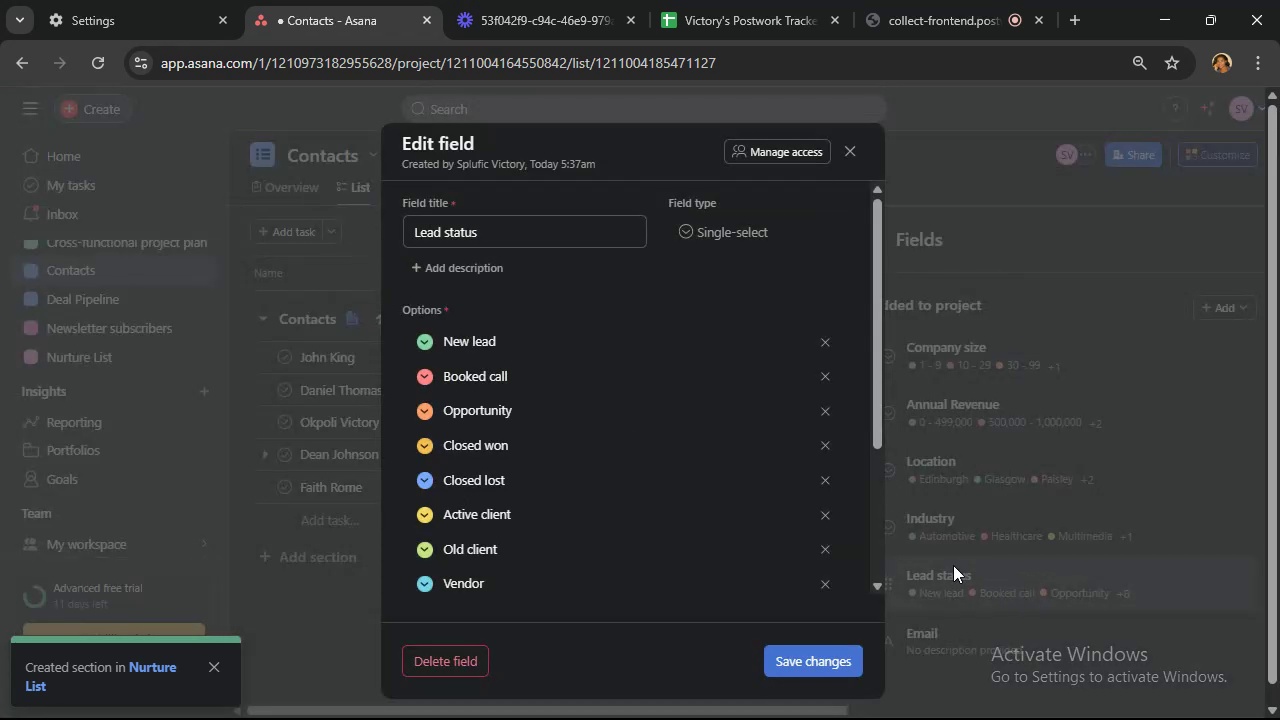 
left_click([847, 153])
 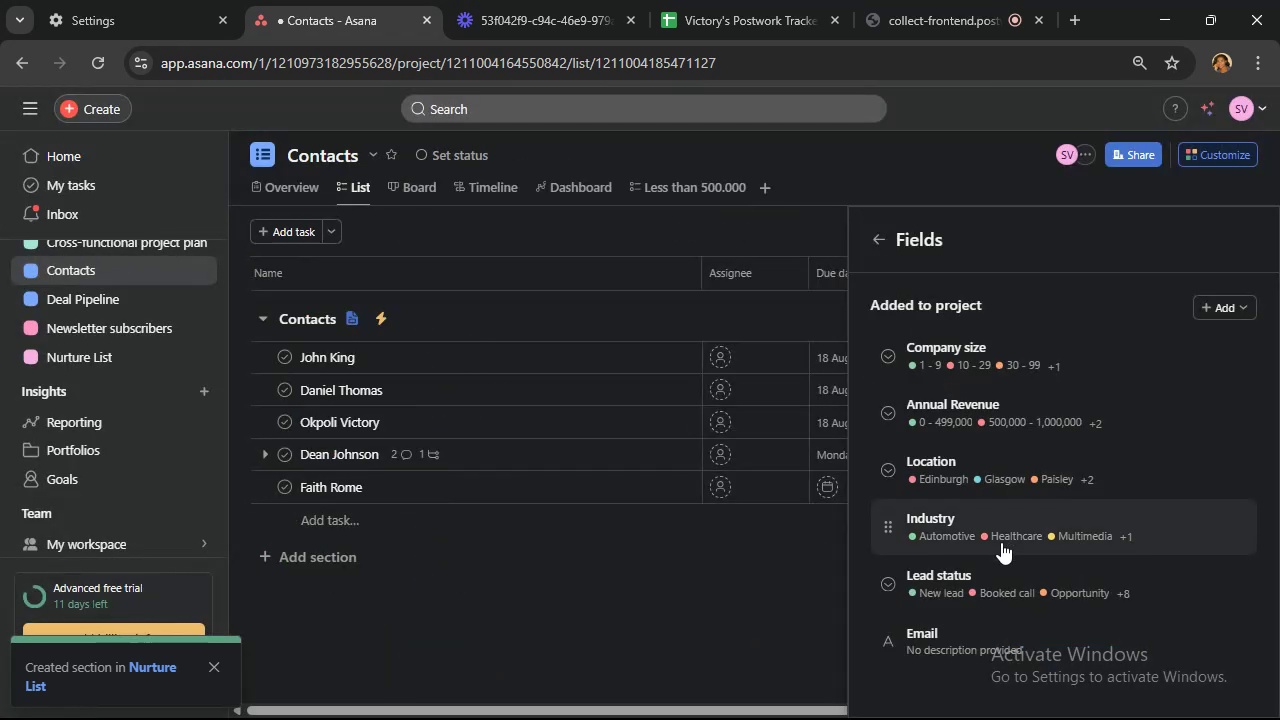 
scroll: coordinate [1000, 541], scroll_direction: down, amount: 2.0
 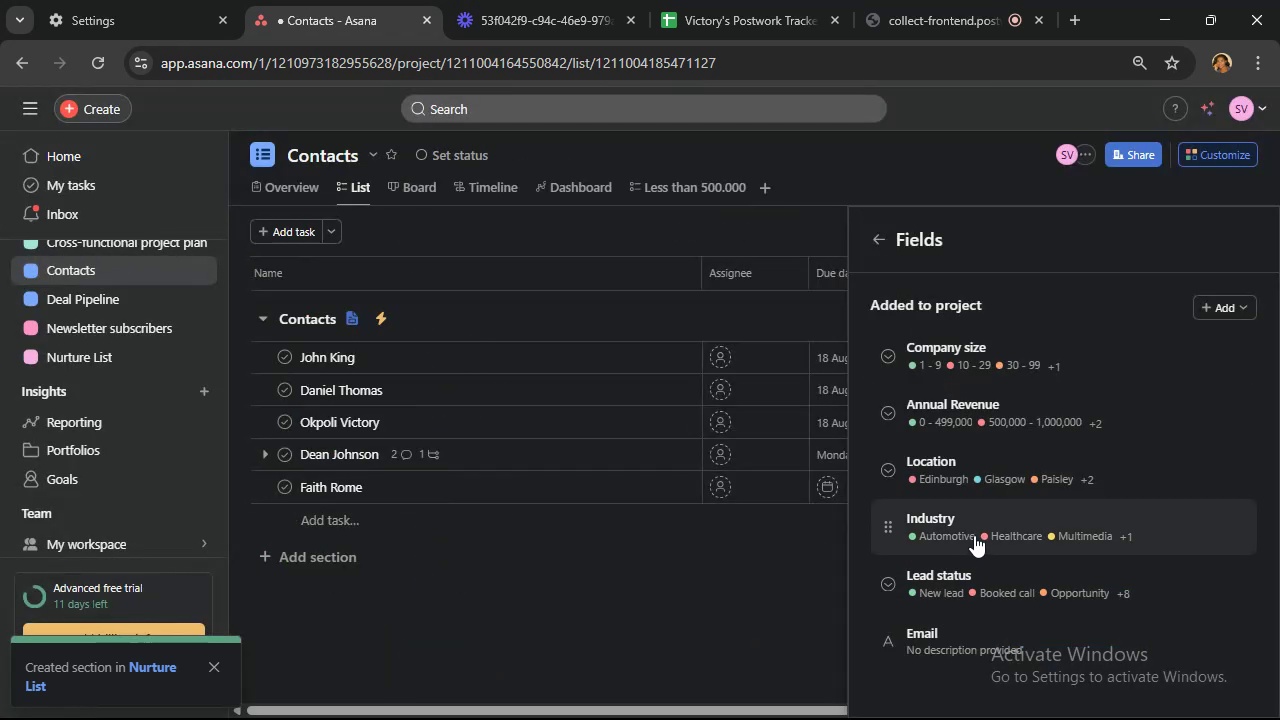 
left_click([974, 535])
 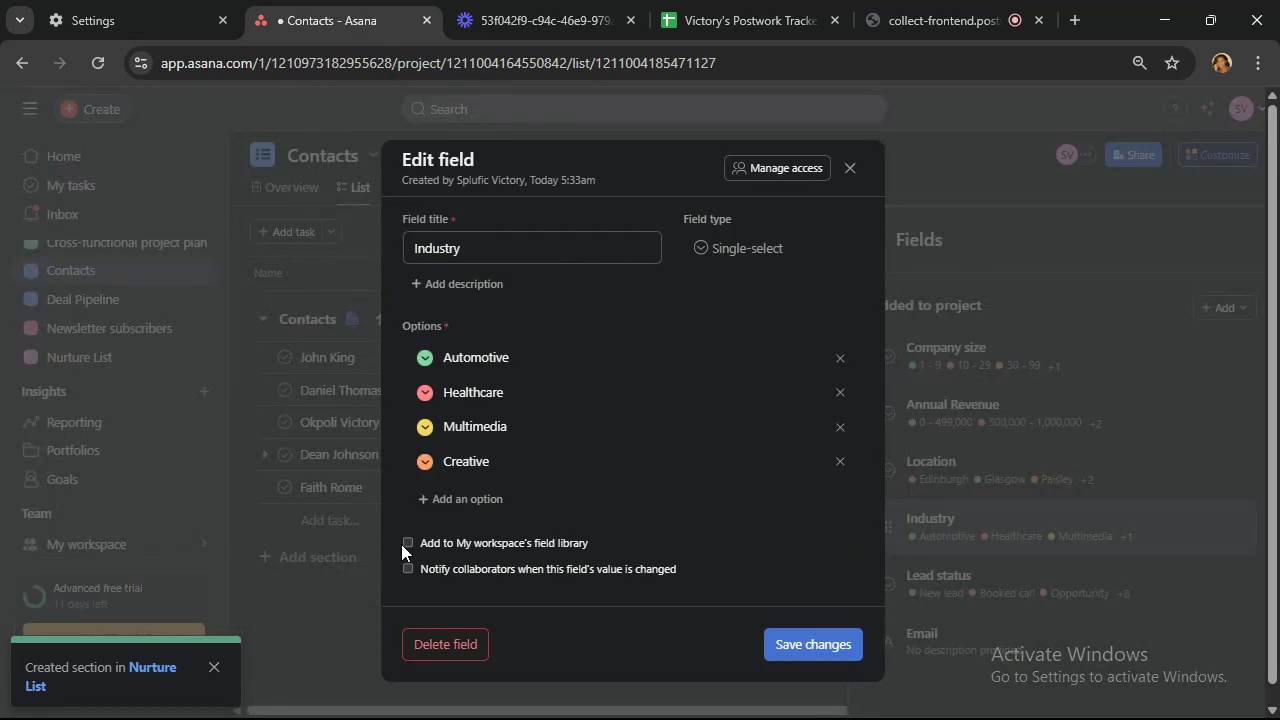 
left_click([405, 538])
 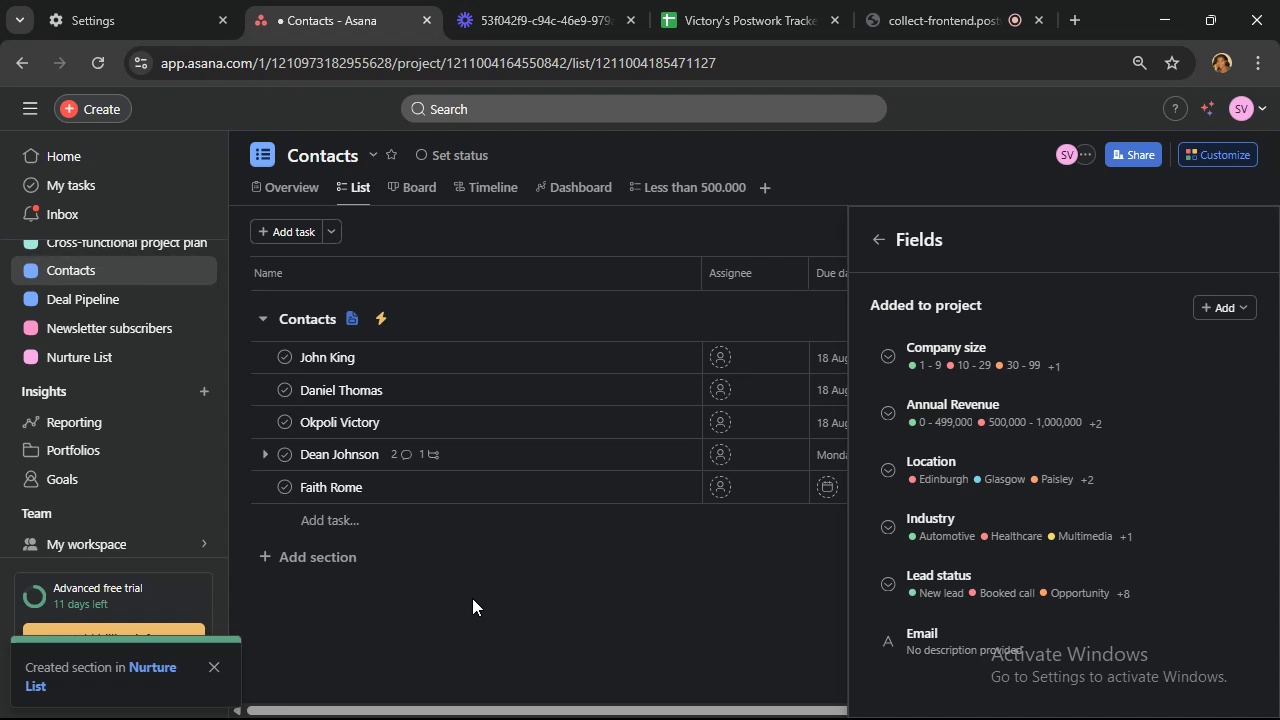 
wait(34.77)
 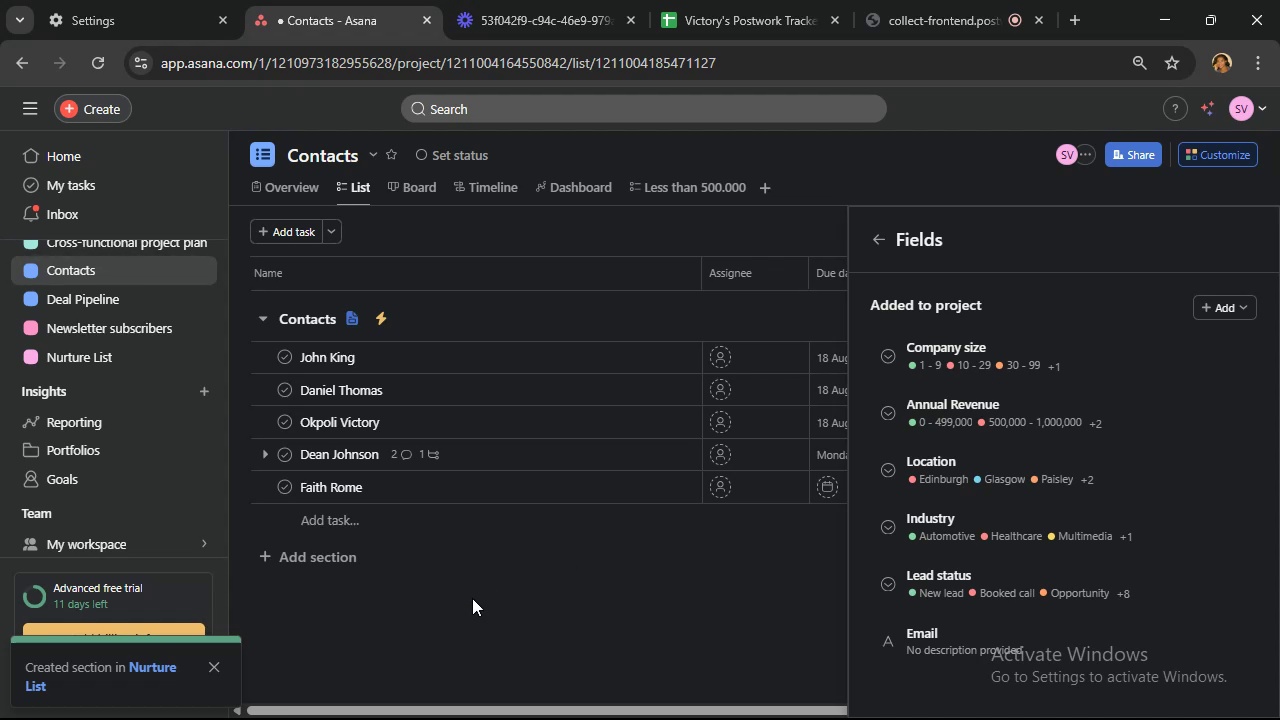 
left_click([853, 167])
 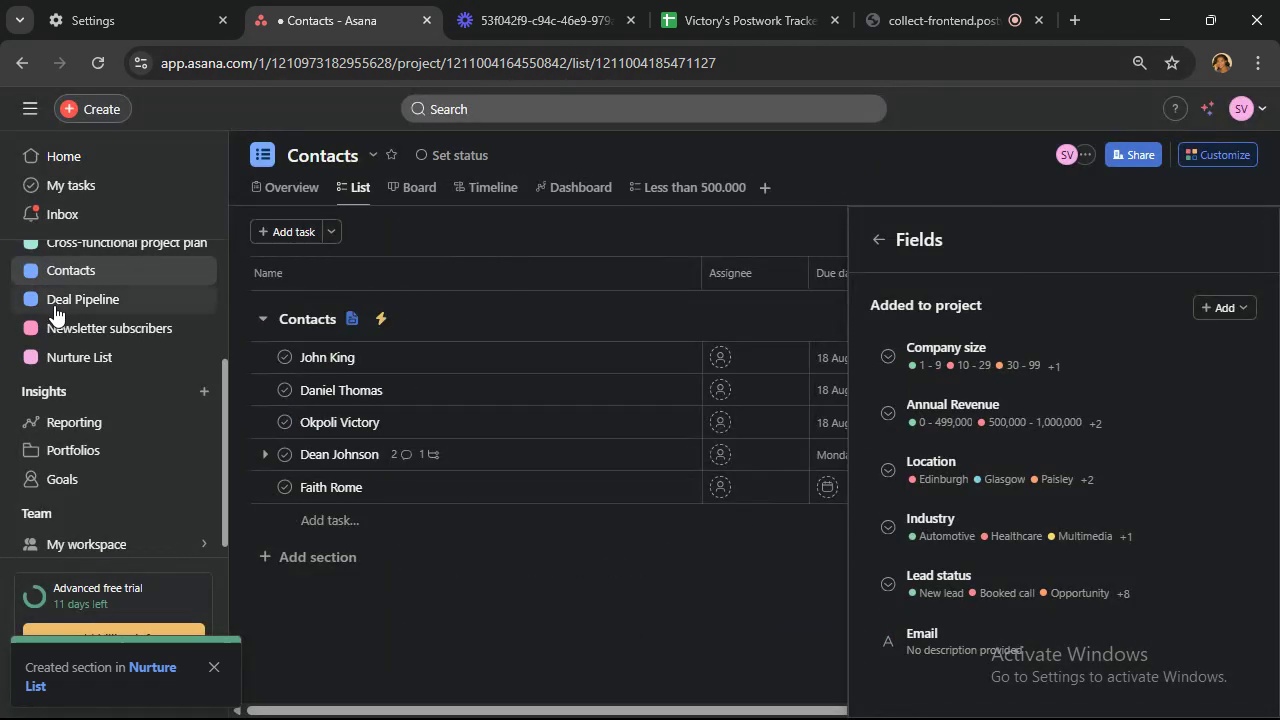 
left_click([76, 299])
 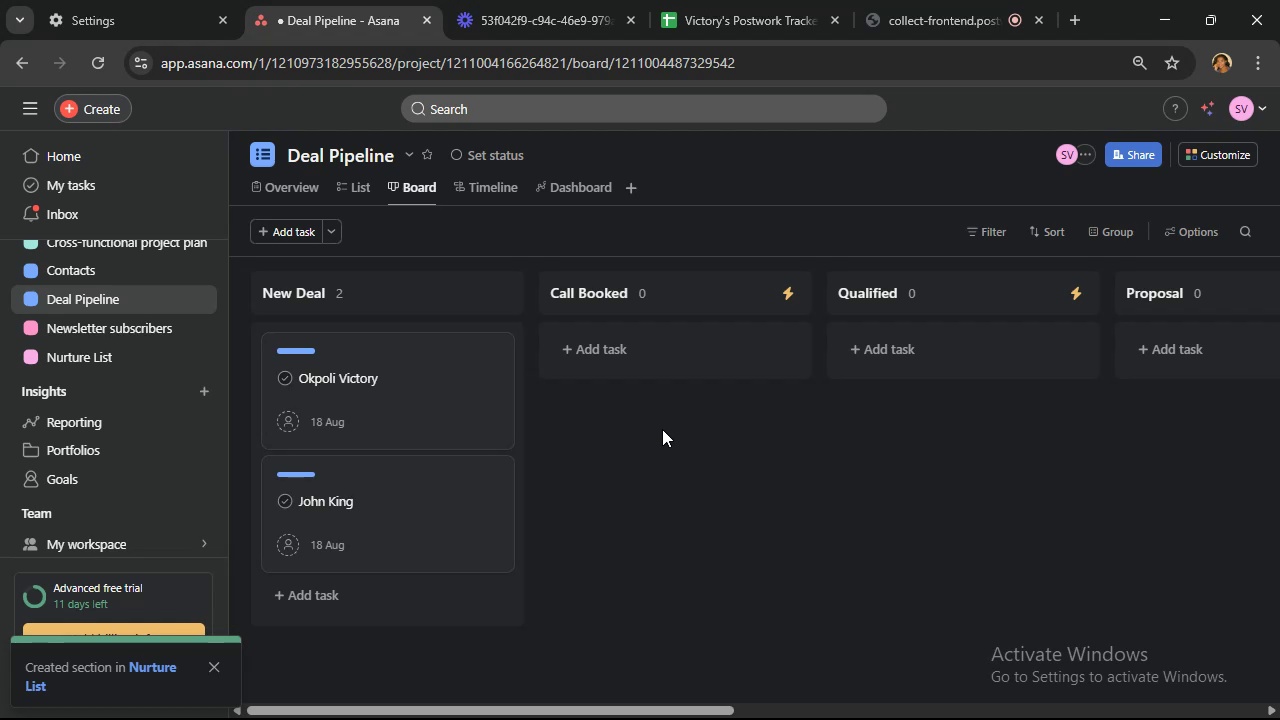 
wait(15.54)
 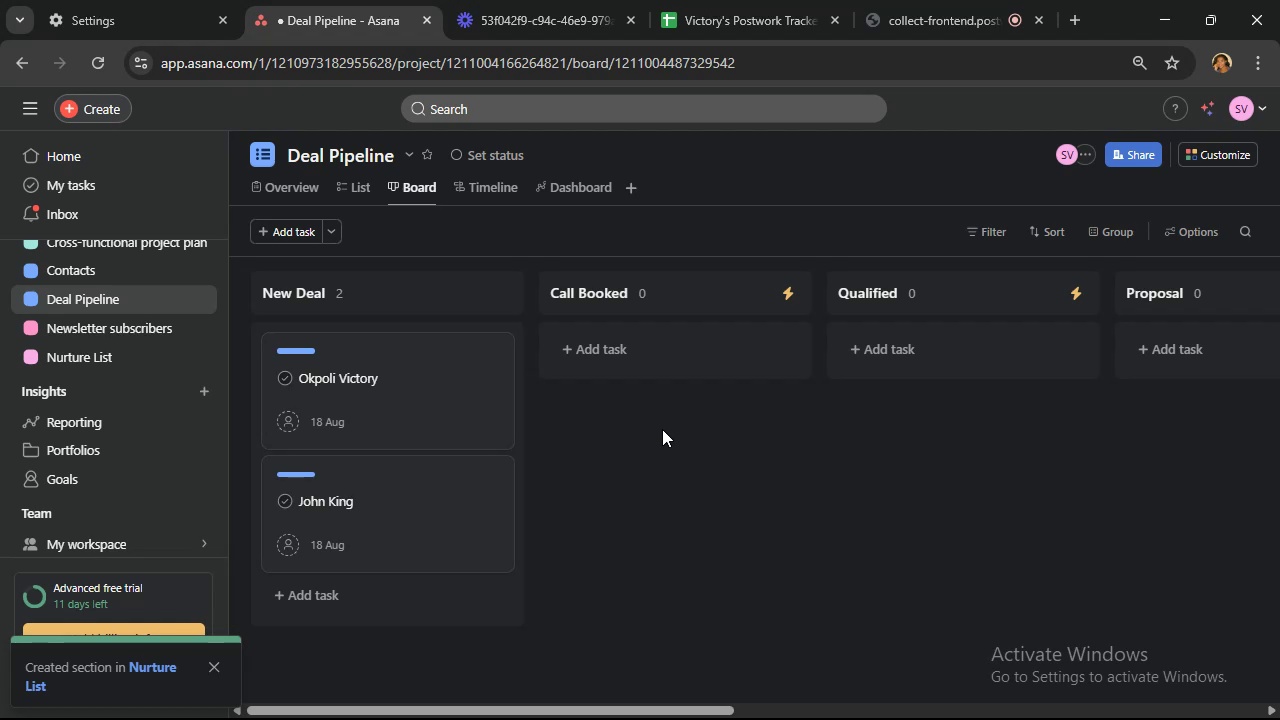 
left_click_drag(start_coordinate=[727, 704], to_coordinate=[982, 695])
 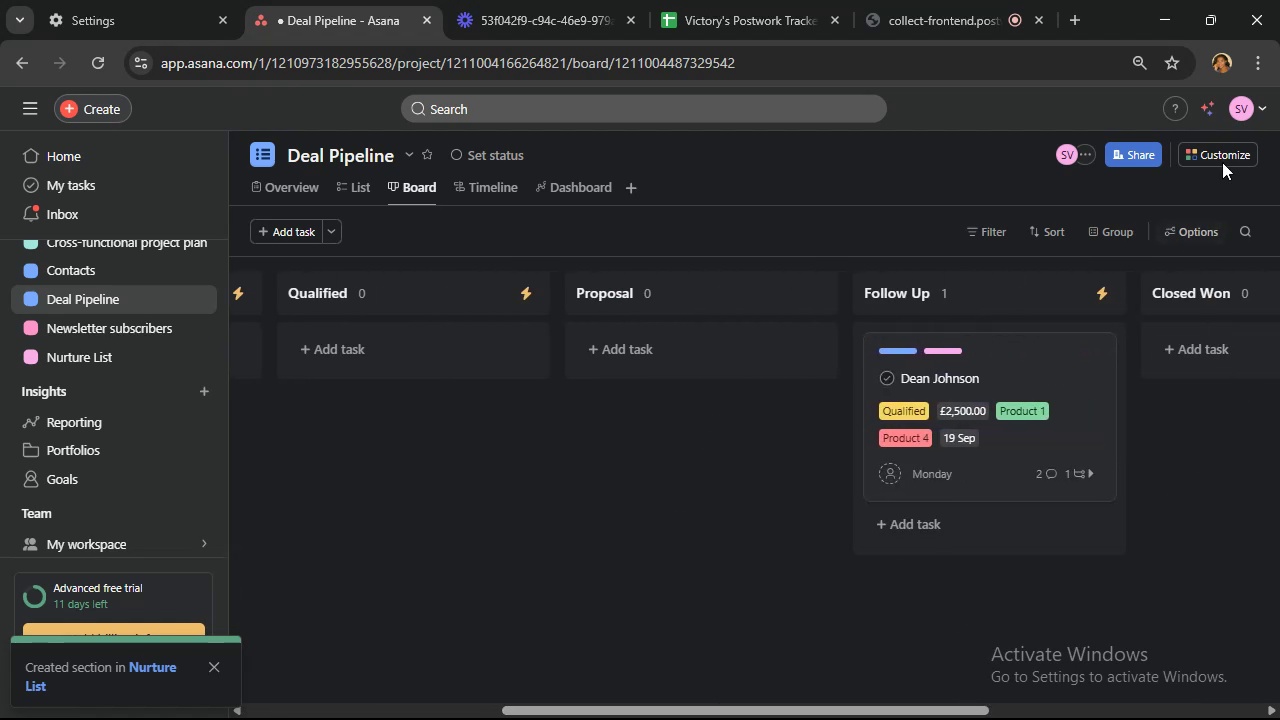 
left_click([1244, 156])
 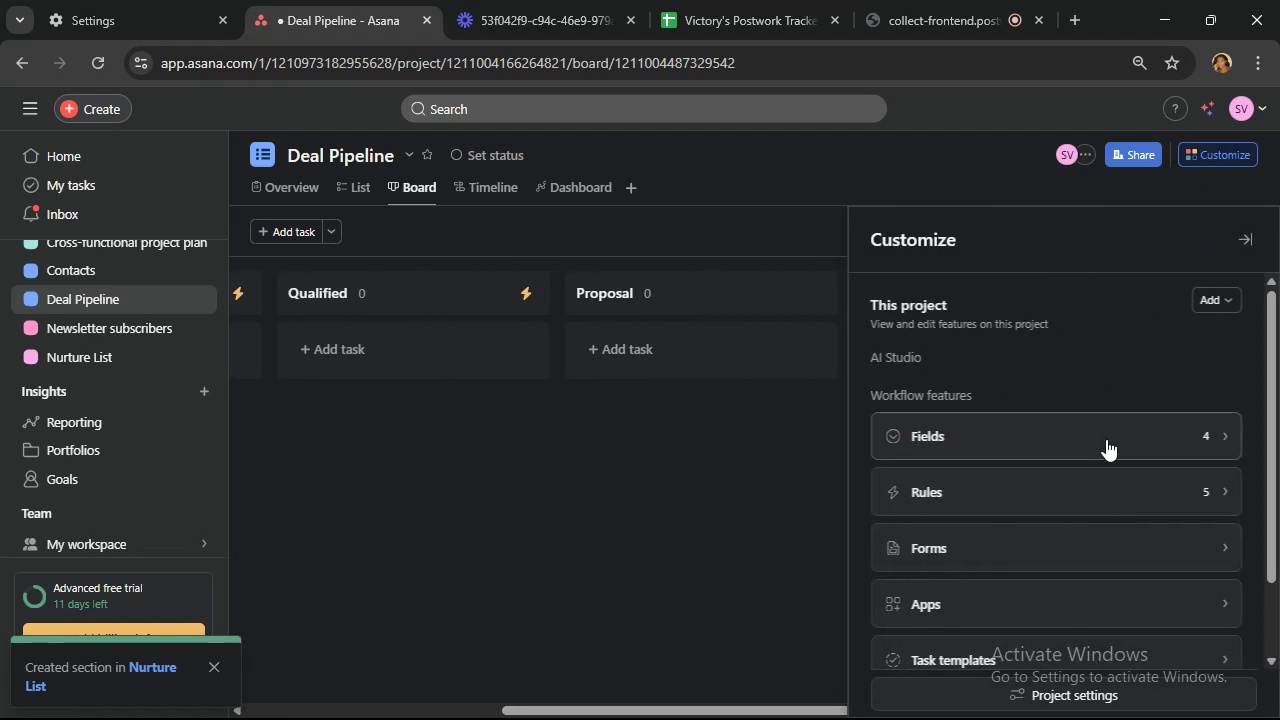 
left_click([1106, 439])
 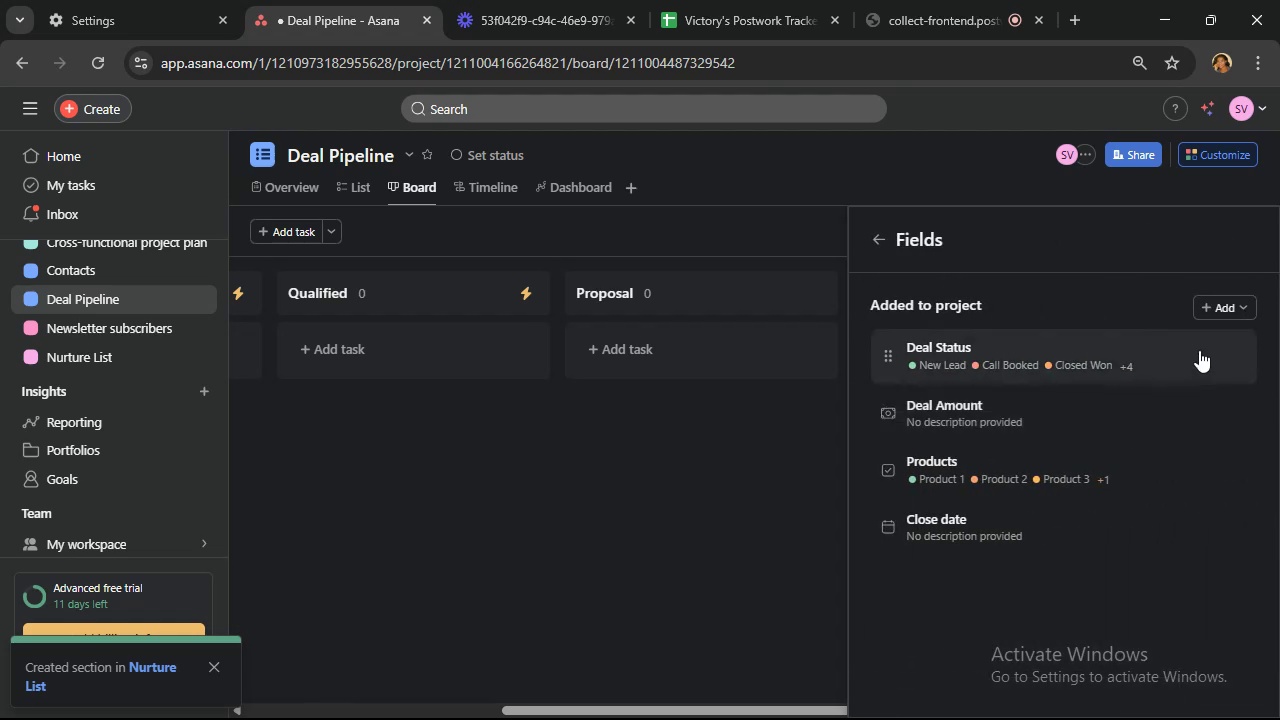 
left_click([1204, 352])
 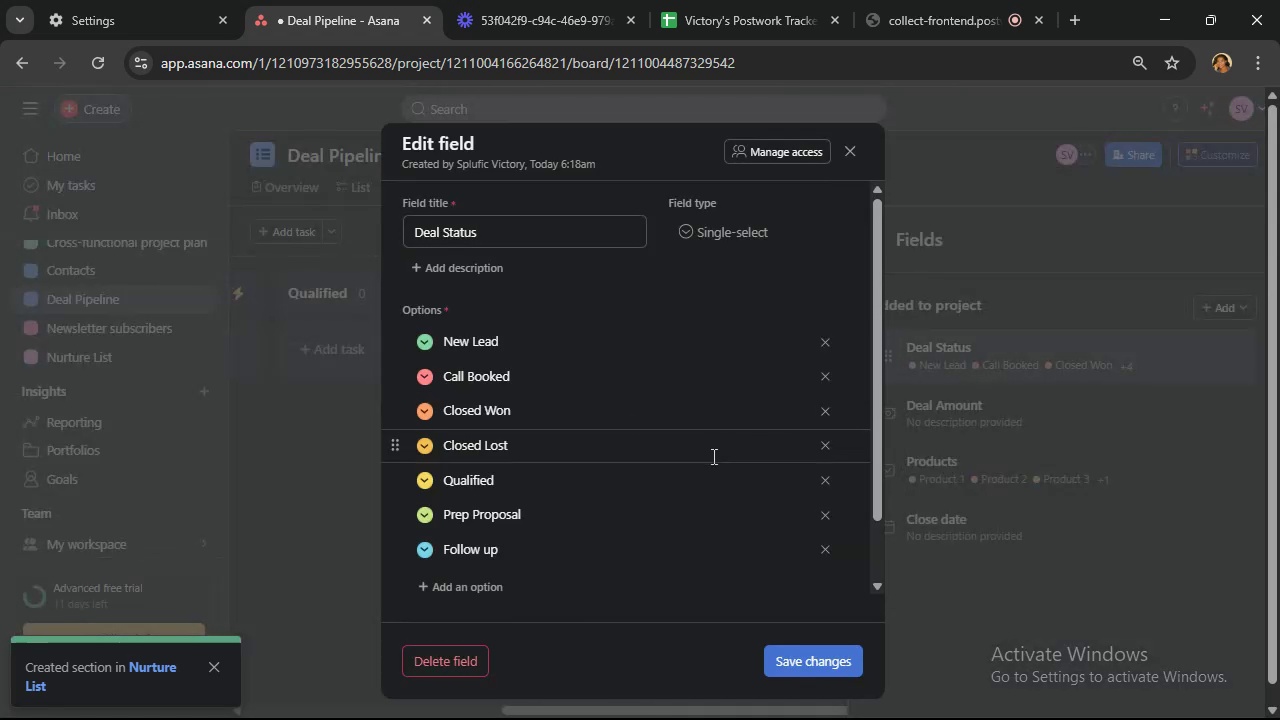 
scroll: coordinate [654, 439], scroll_direction: down, amount: 2.0
 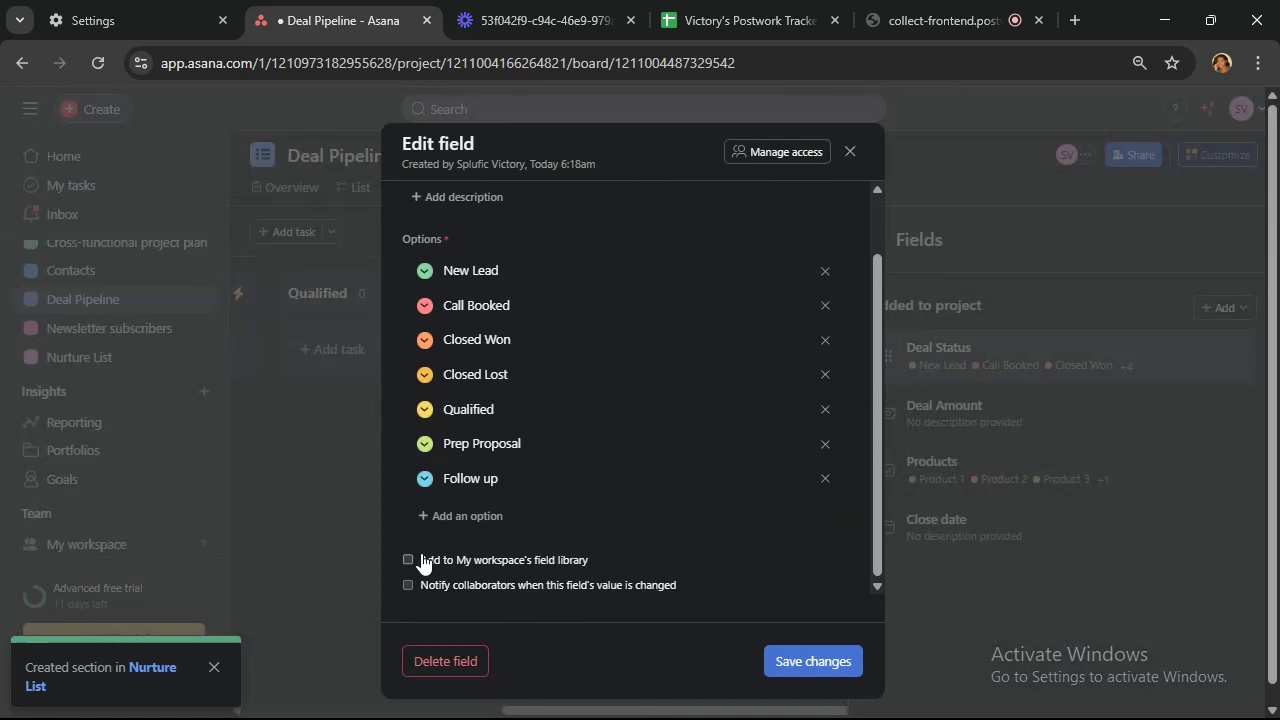 
left_click([412, 558])
 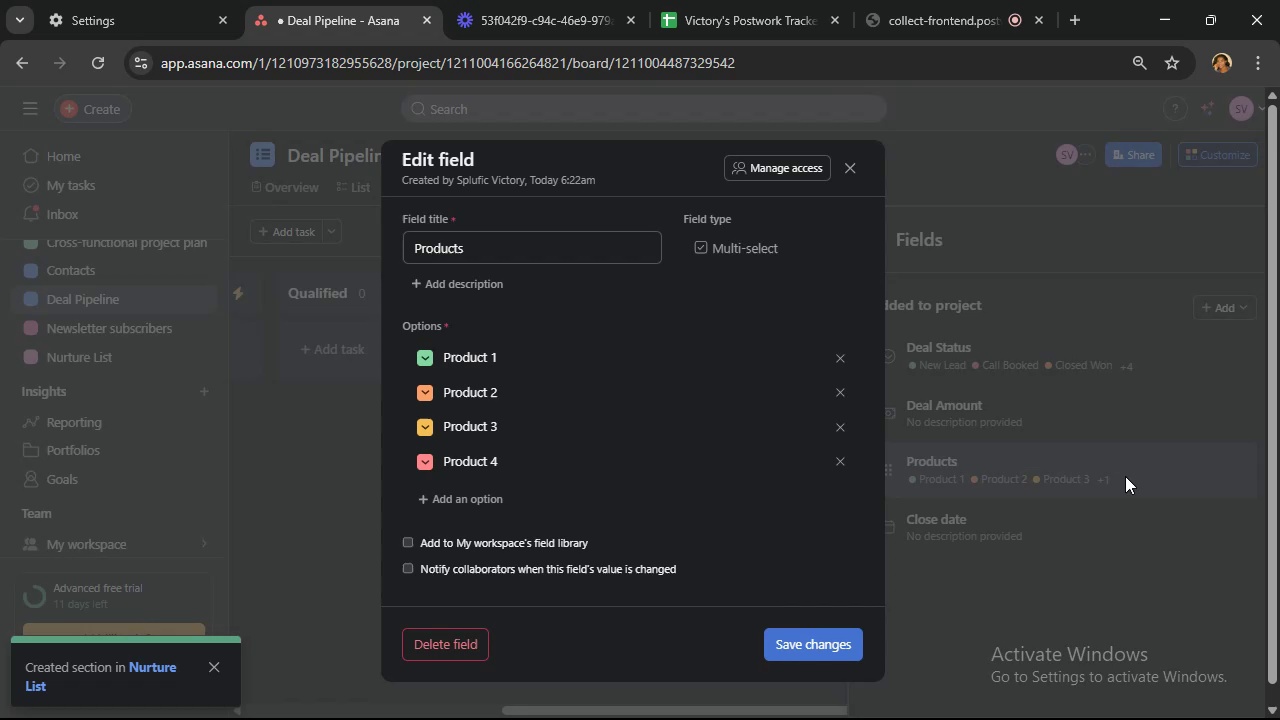 
wait(6.38)
 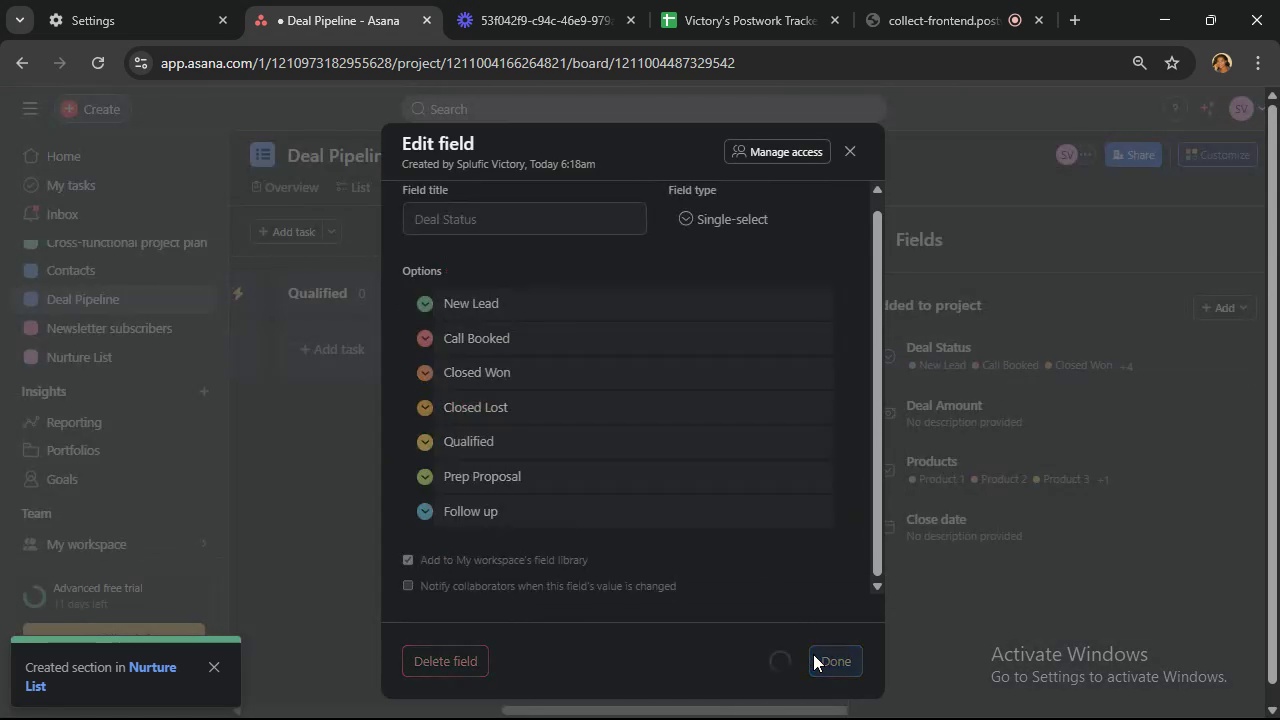 
left_click([412, 540])
 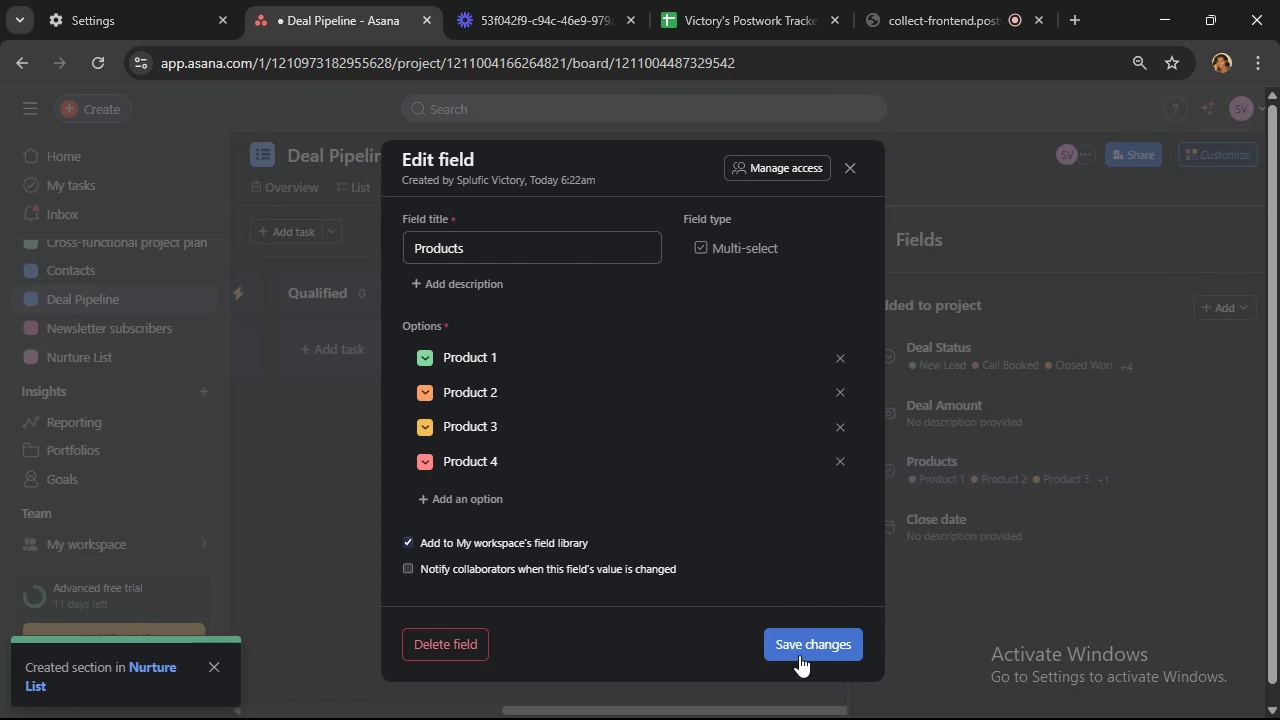 
left_click([797, 645])
 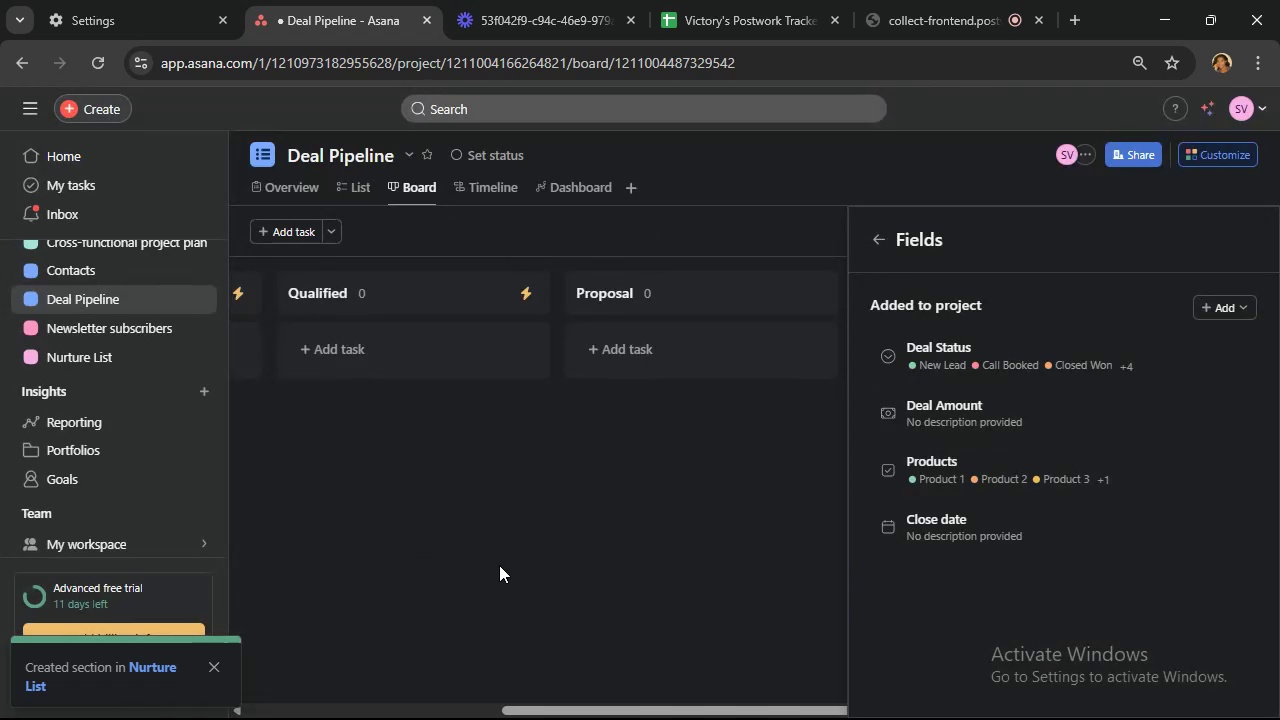 
wait(7.44)
 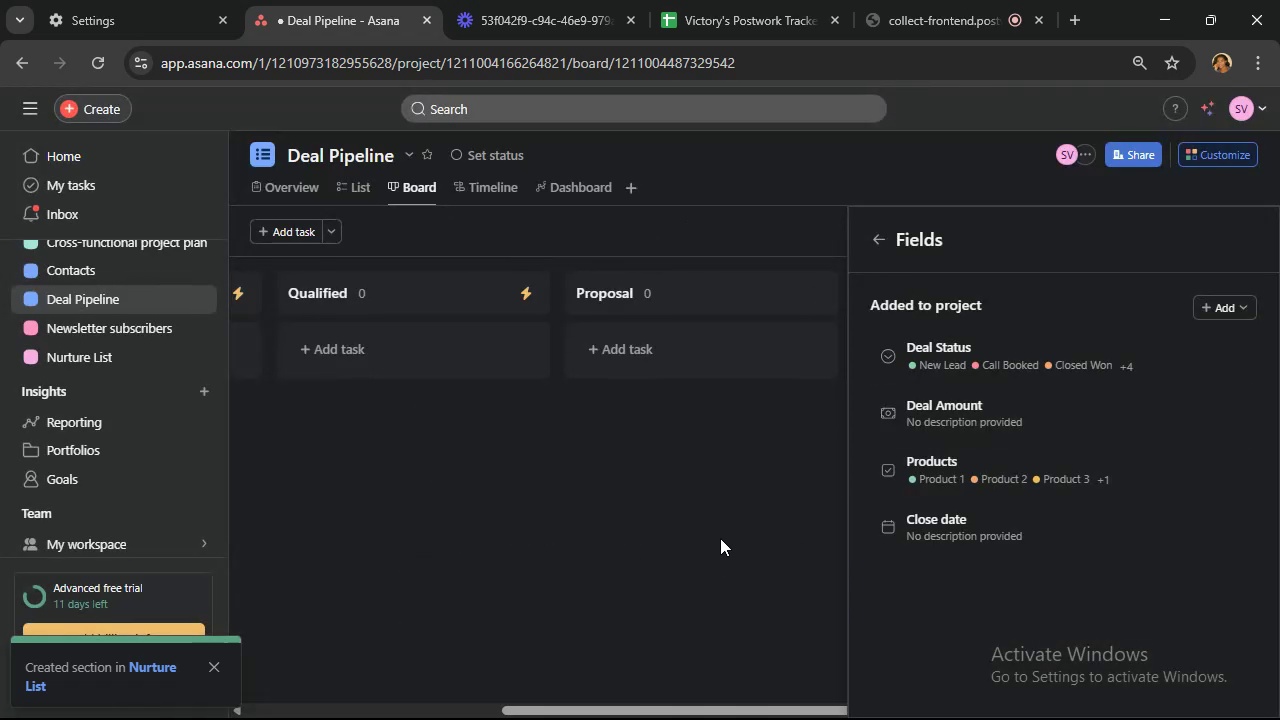 
left_click([134, 328])
 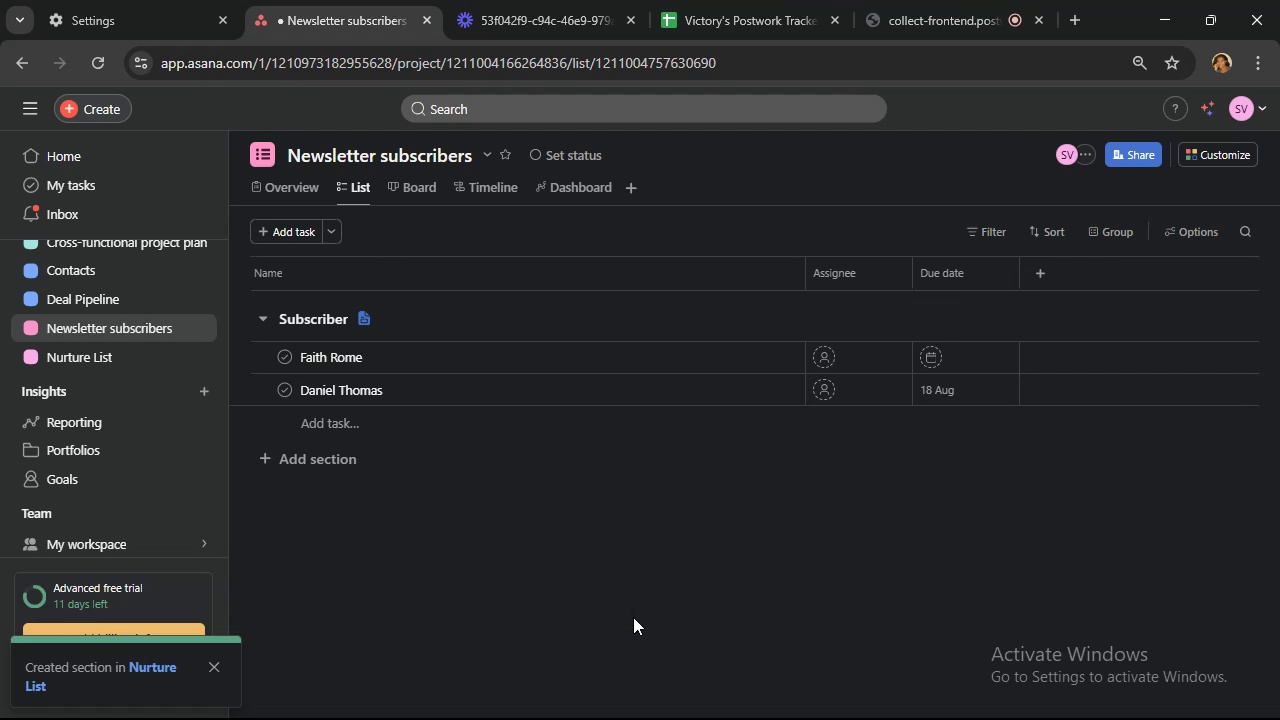 
wait(30.6)
 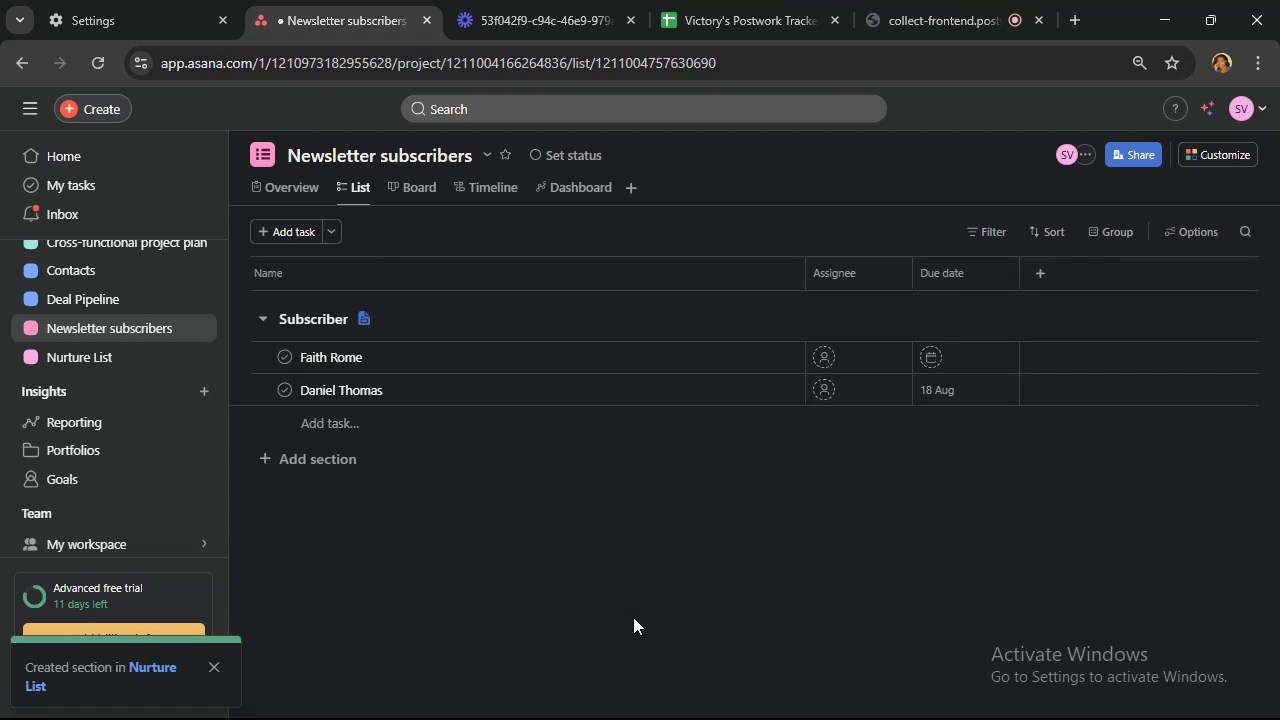 
left_click([1209, 145])
 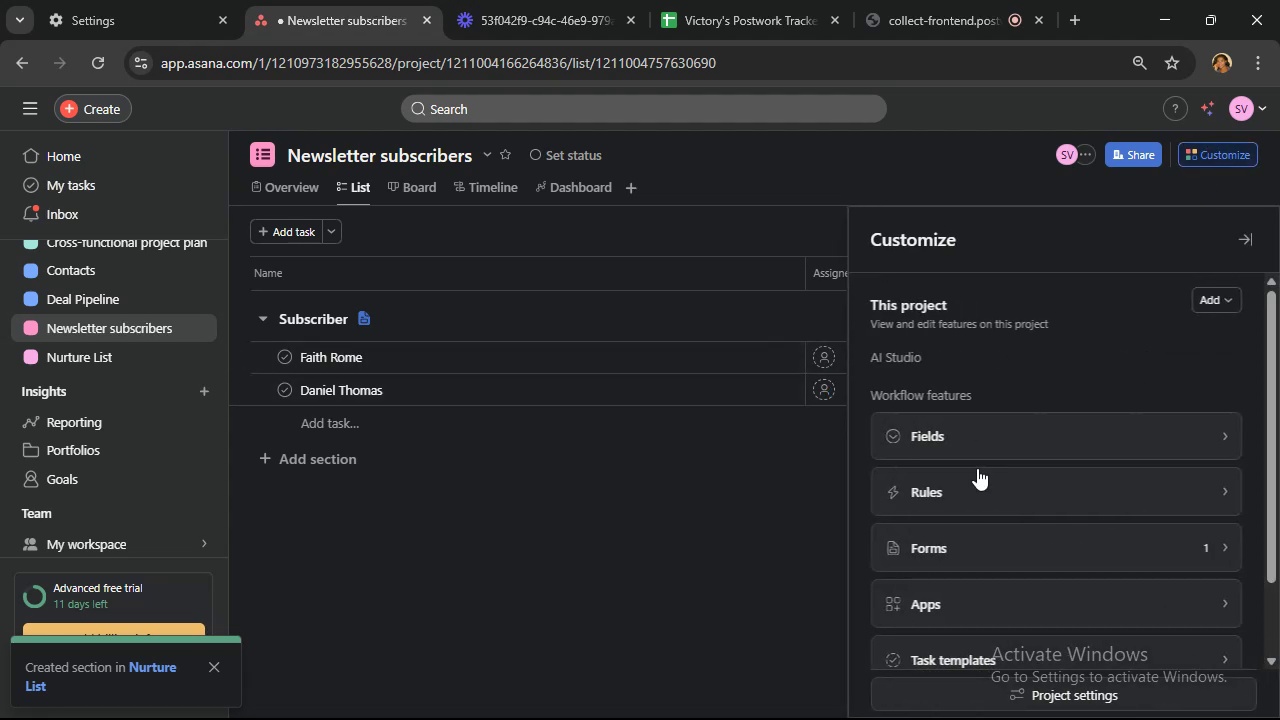 
mouse_move([1012, 459])
 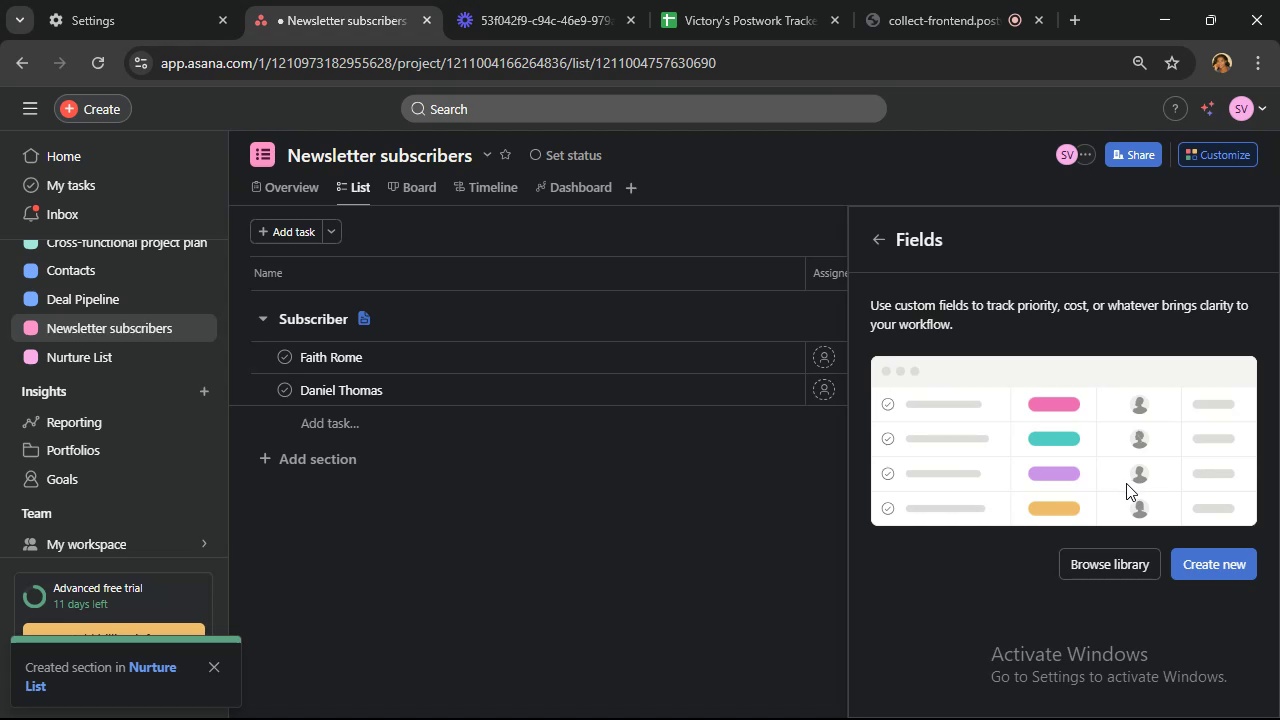 
wait(24.82)
 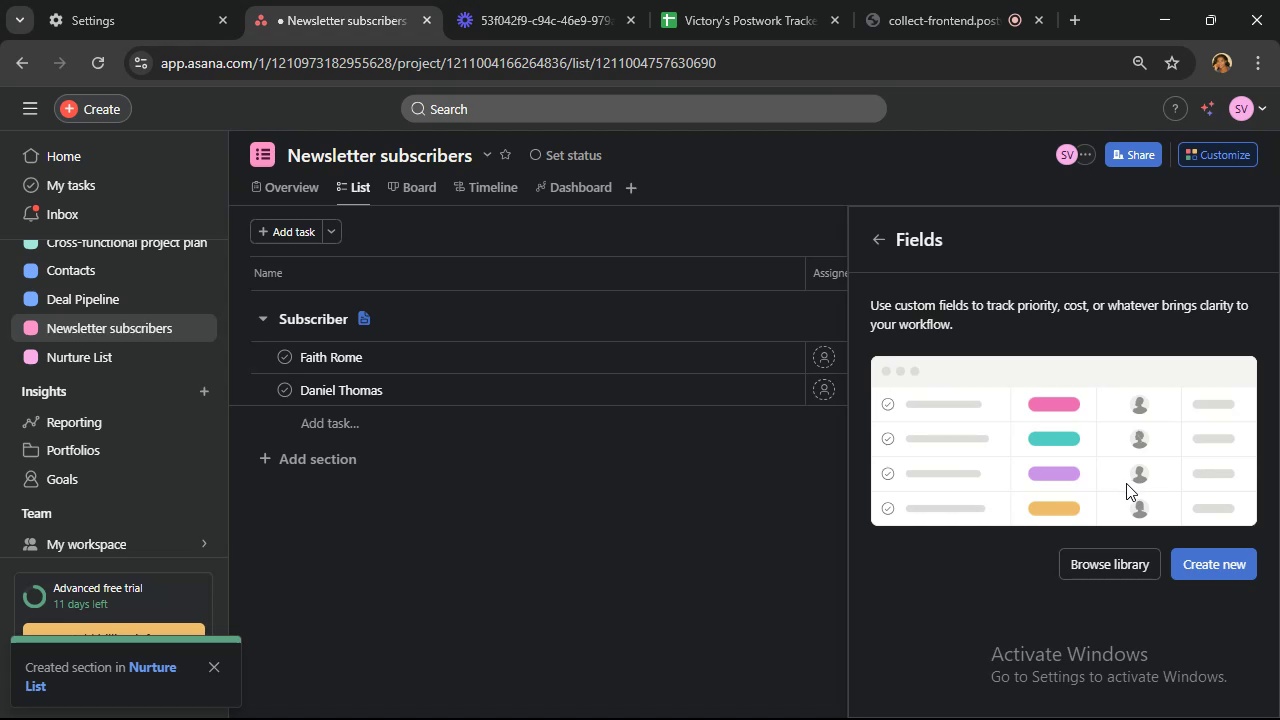 
left_click([1190, 555])
 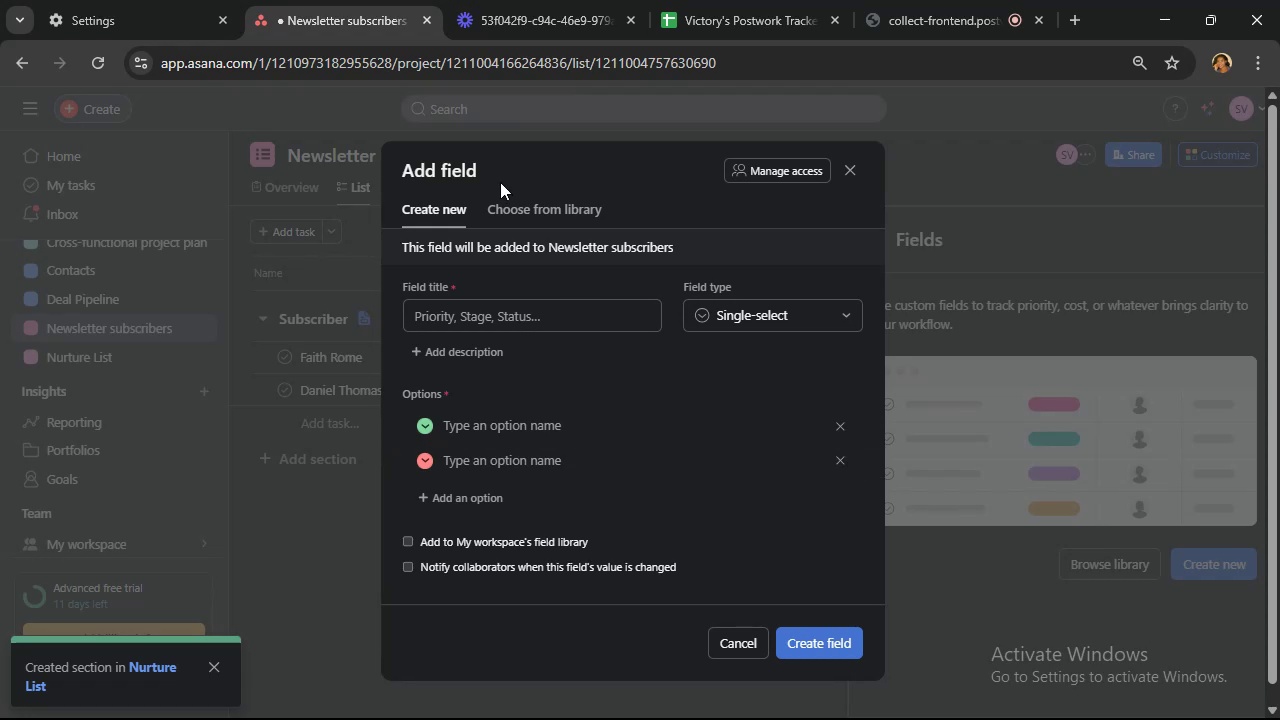 
left_click([521, 209])
 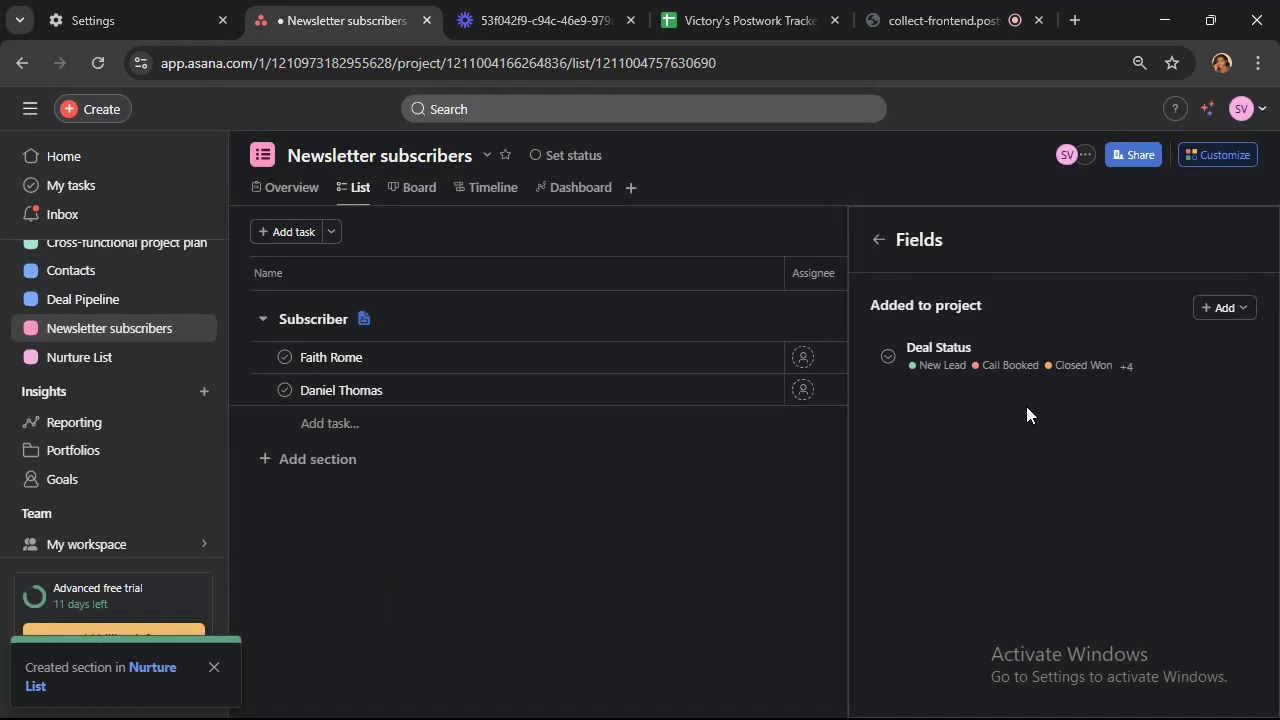 
left_click([1217, 309])
 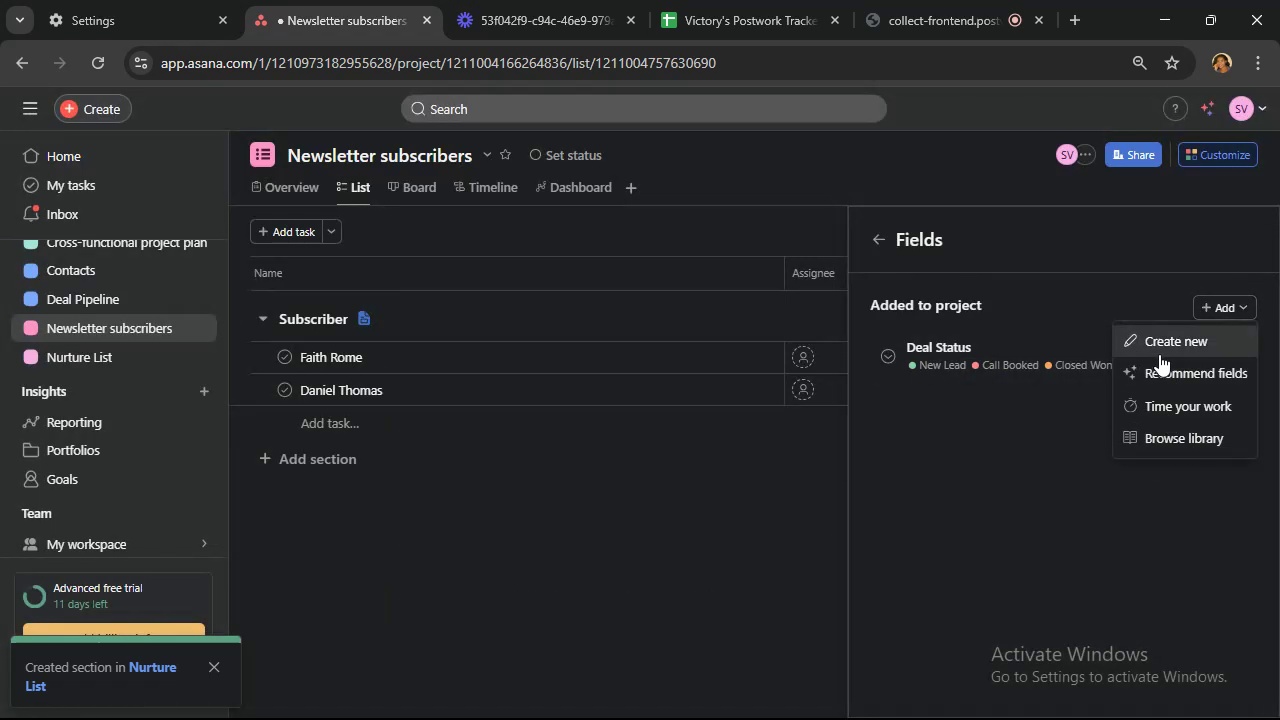 
left_click([1161, 344])
 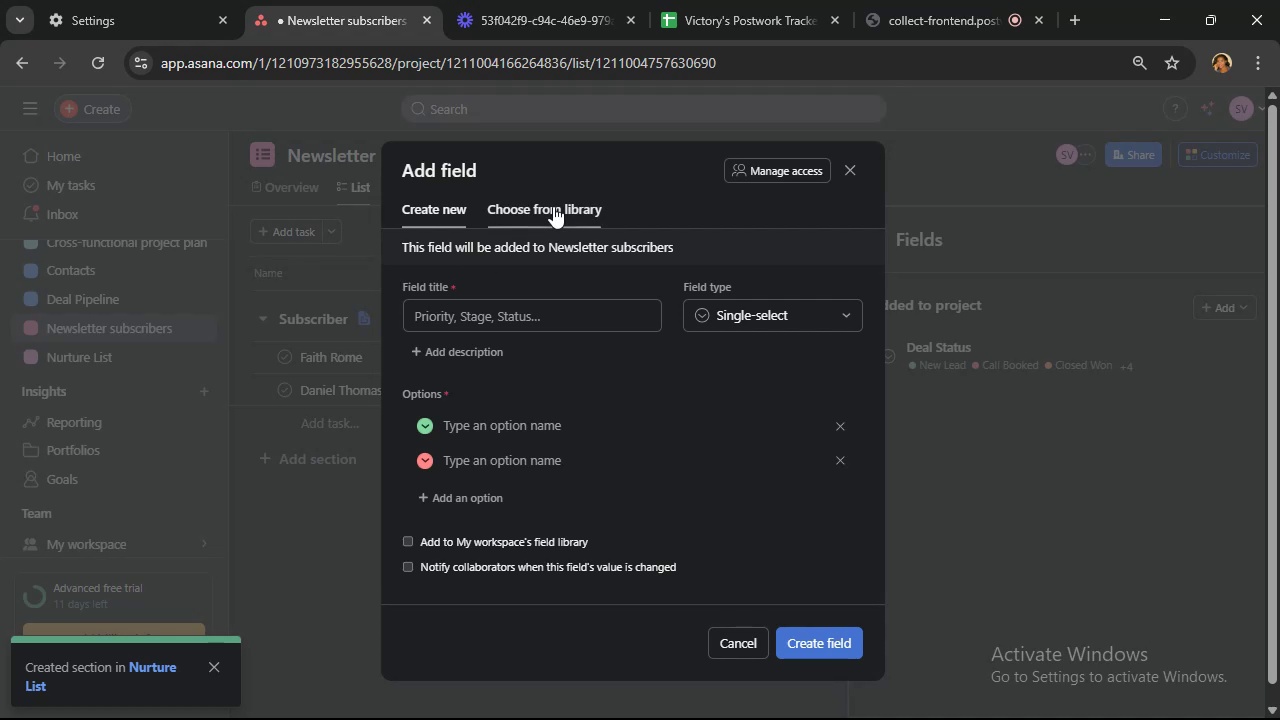 
mouse_move([526, 218])
 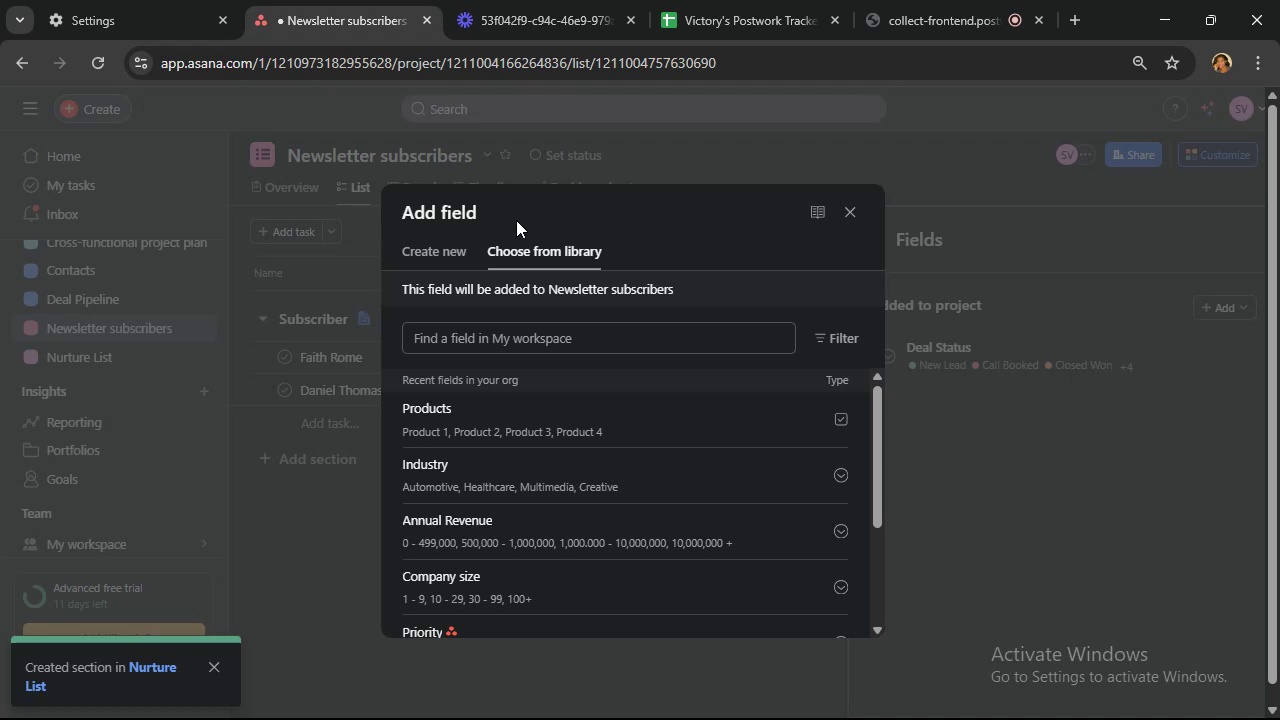 
wait(27.02)
 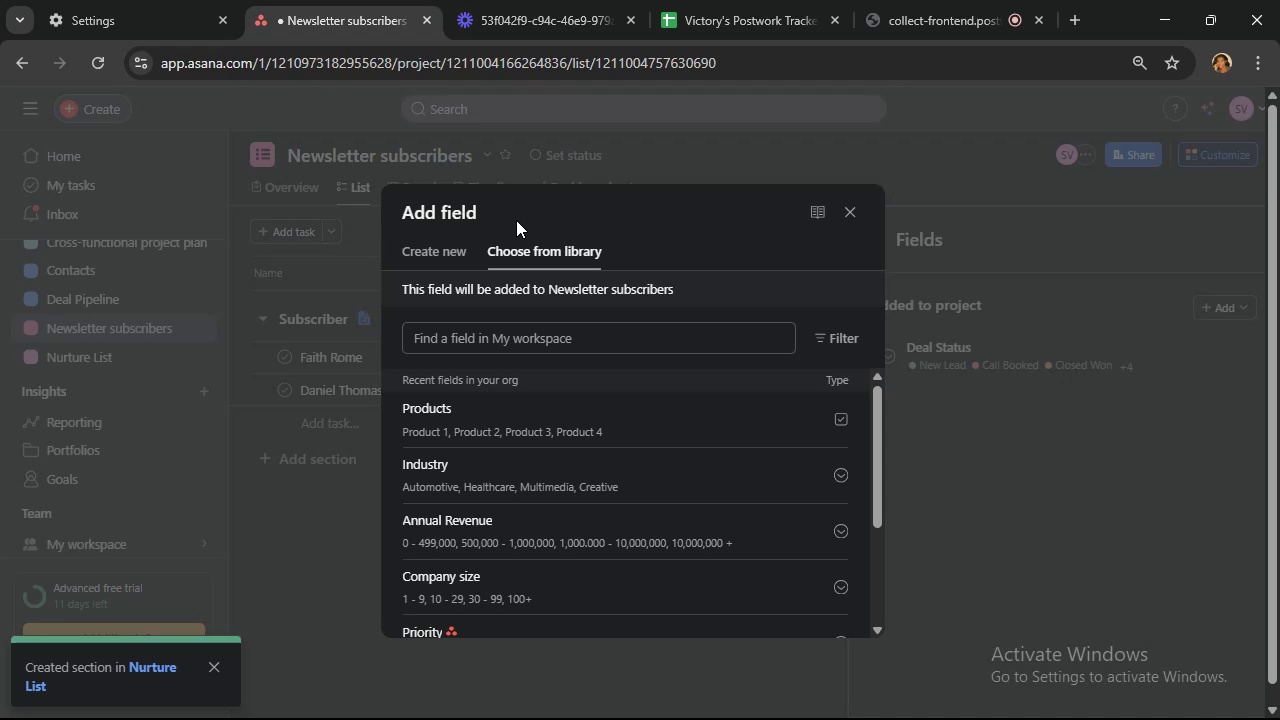 
left_click([692, 482])
 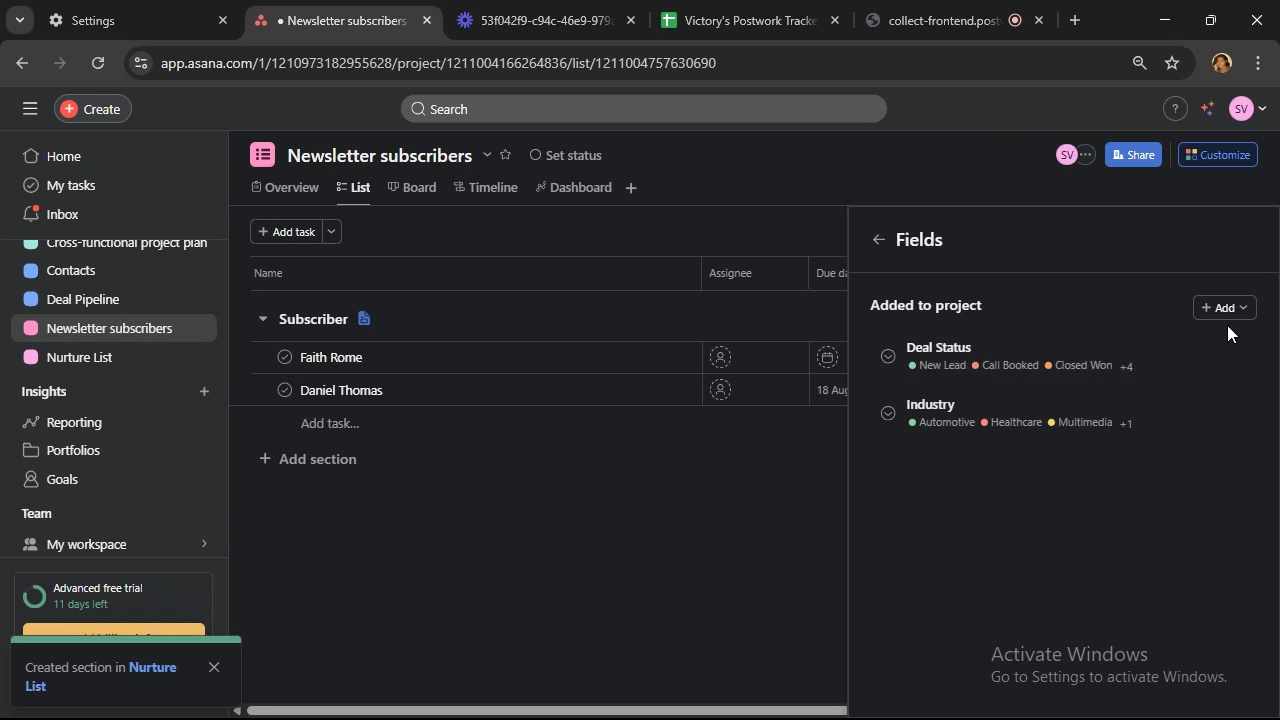 
left_click([1231, 303])
 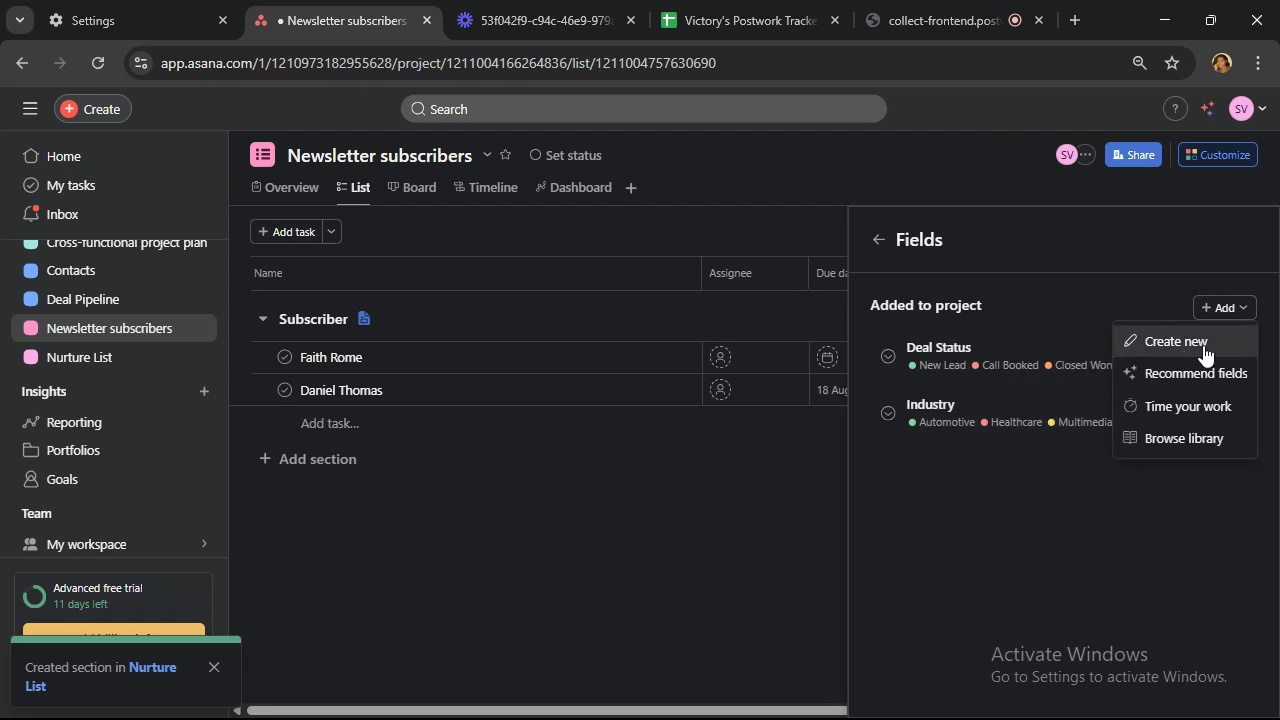 
left_click([1203, 345])
 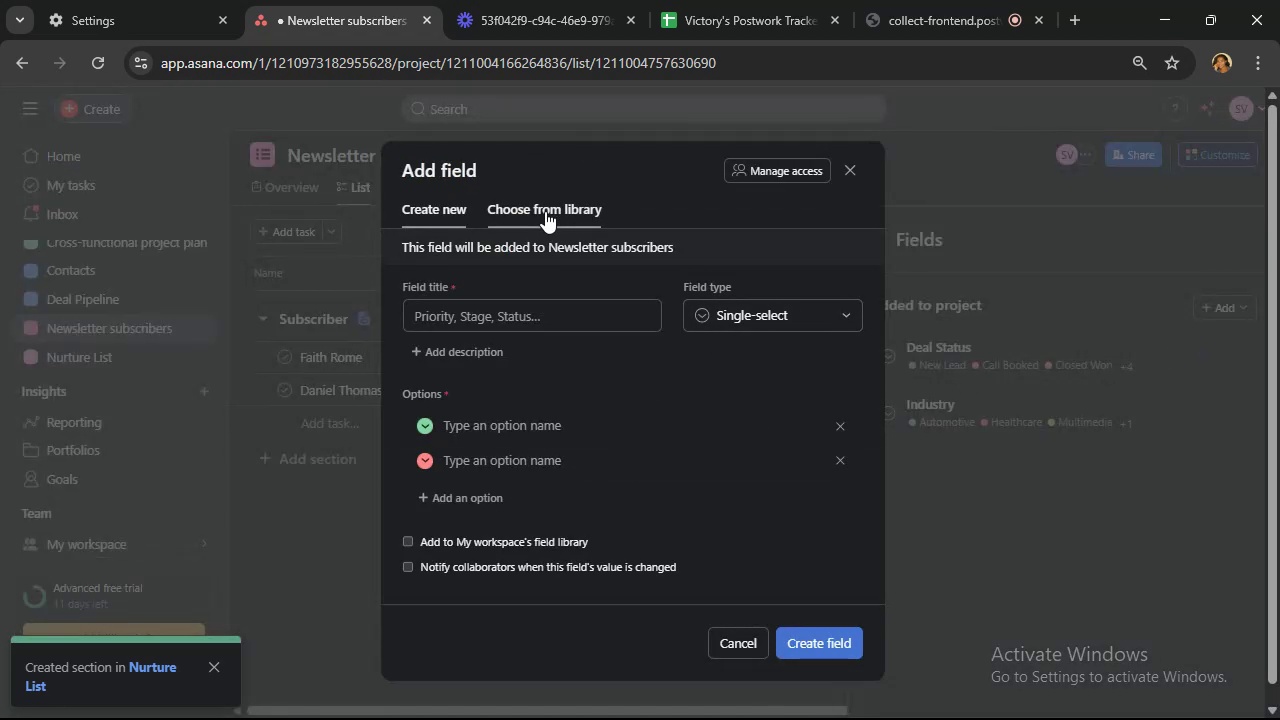 
scroll: coordinate [557, 467], scroll_direction: down, amount: 2.0
 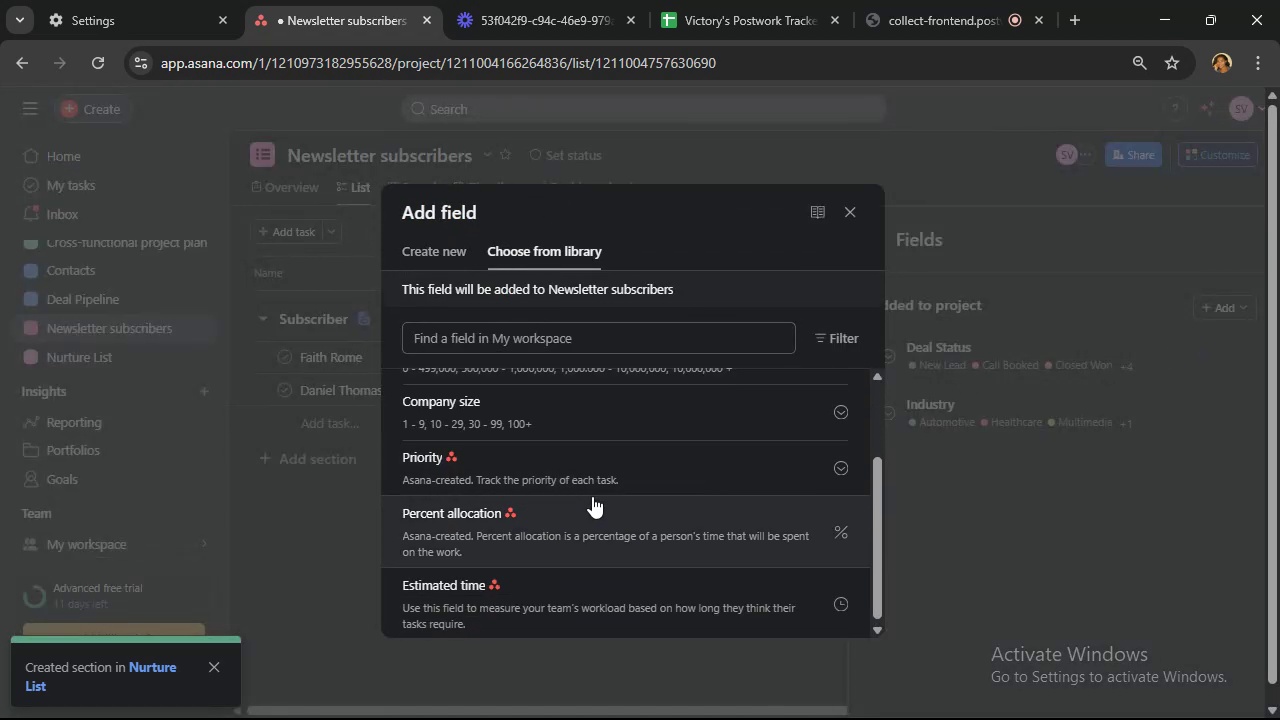 
scroll: coordinate [592, 492], scroll_direction: up, amount: 1.0
 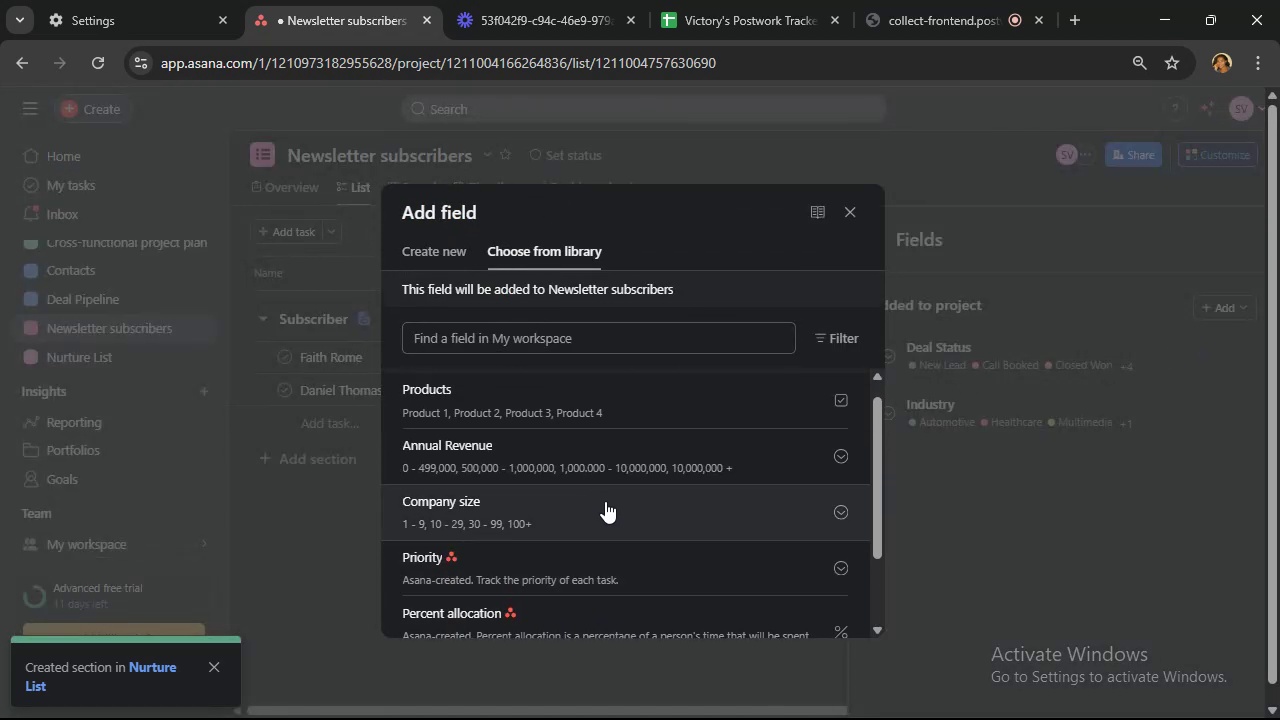 
wait(8.41)
 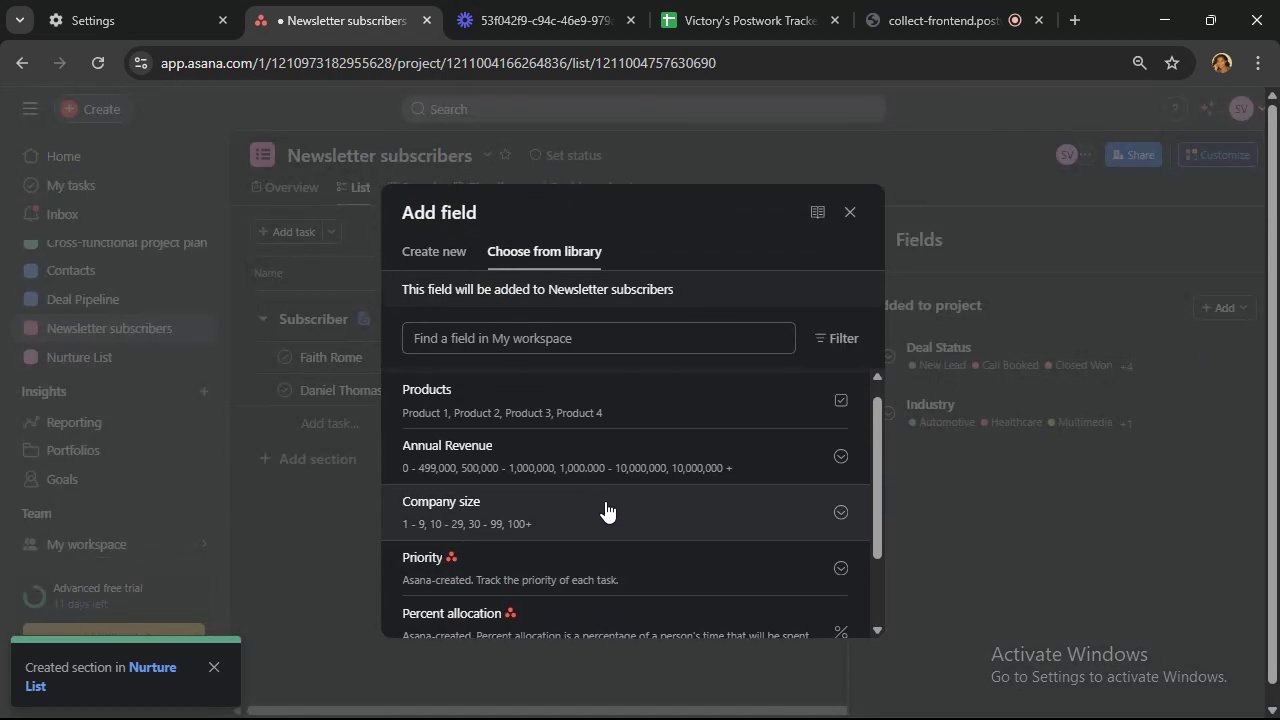 
left_click([619, 418])
 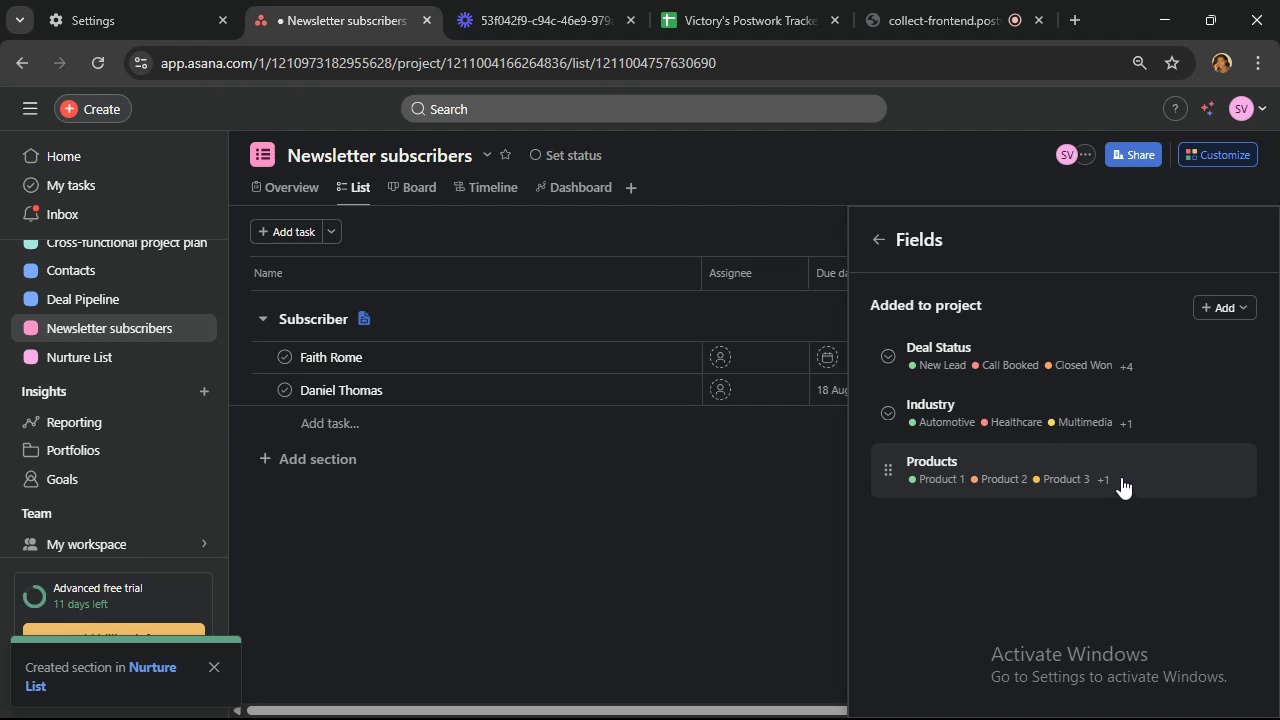 
wait(43.14)
 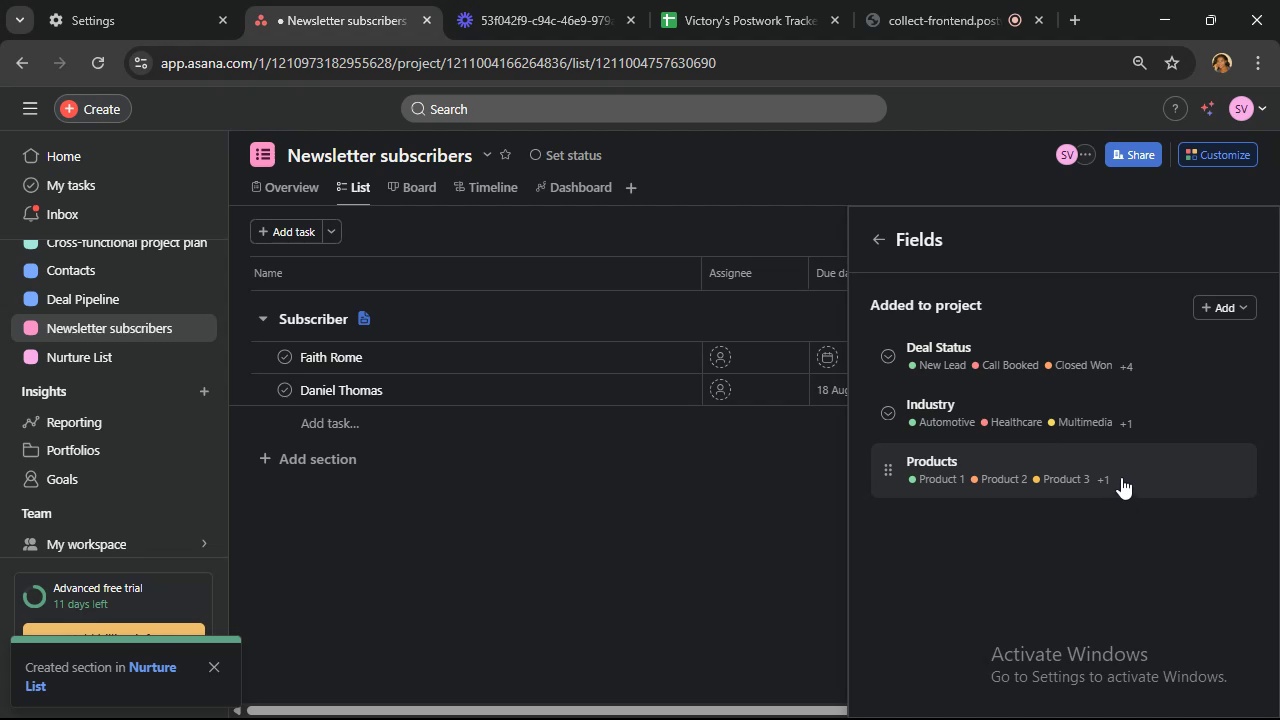 
left_click([880, 237])
 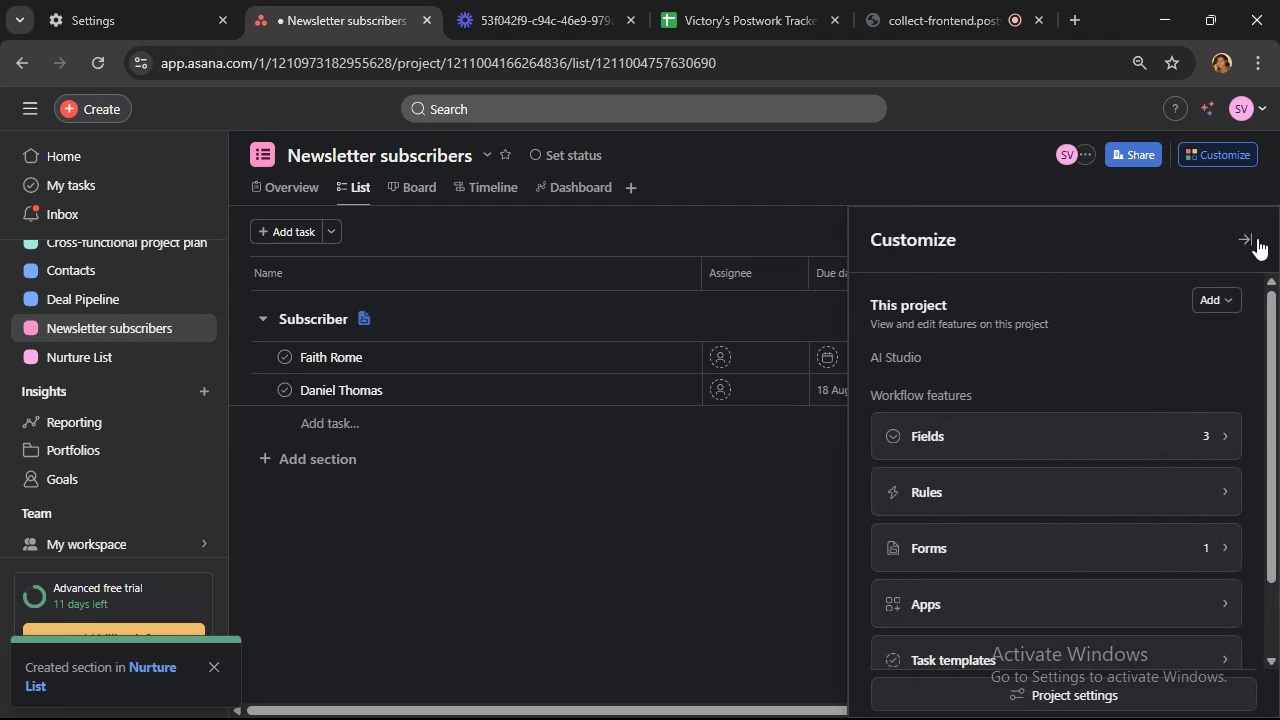 
left_click([1252, 239])
 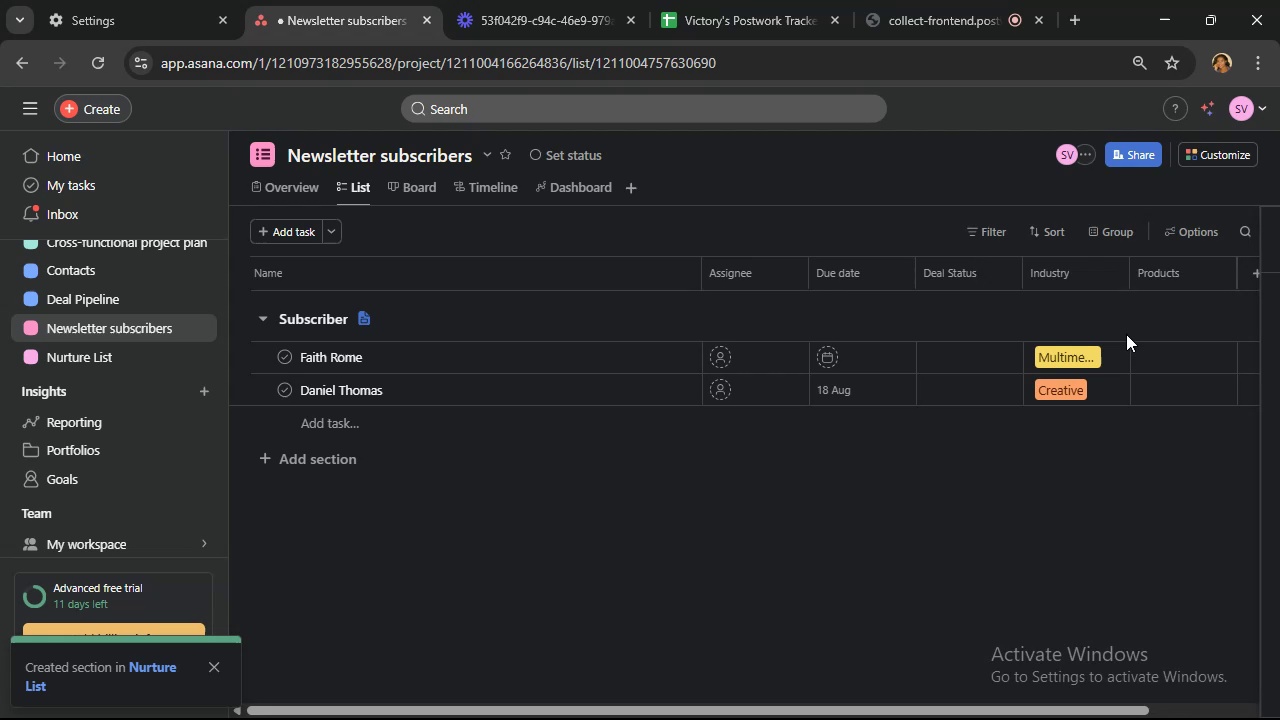 
mouse_move([707, 383])
 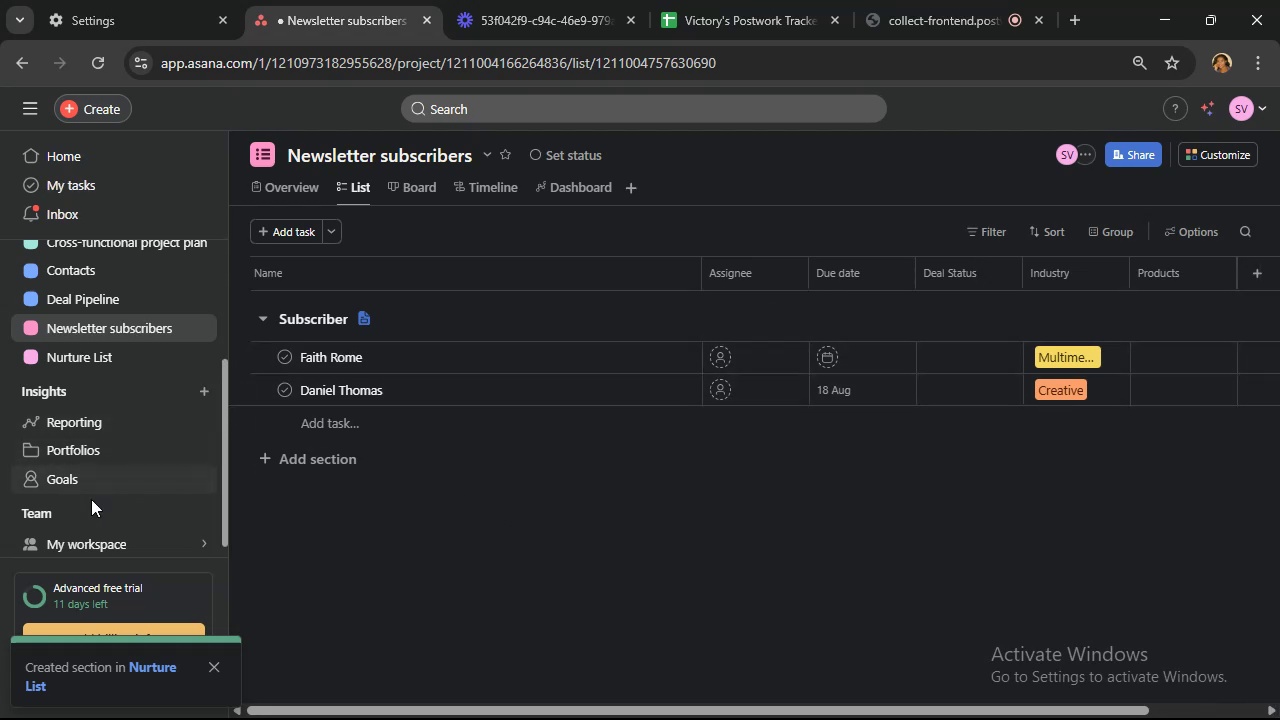 
scroll: coordinate [98, 413], scroll_direction: up, amount: 5.0
 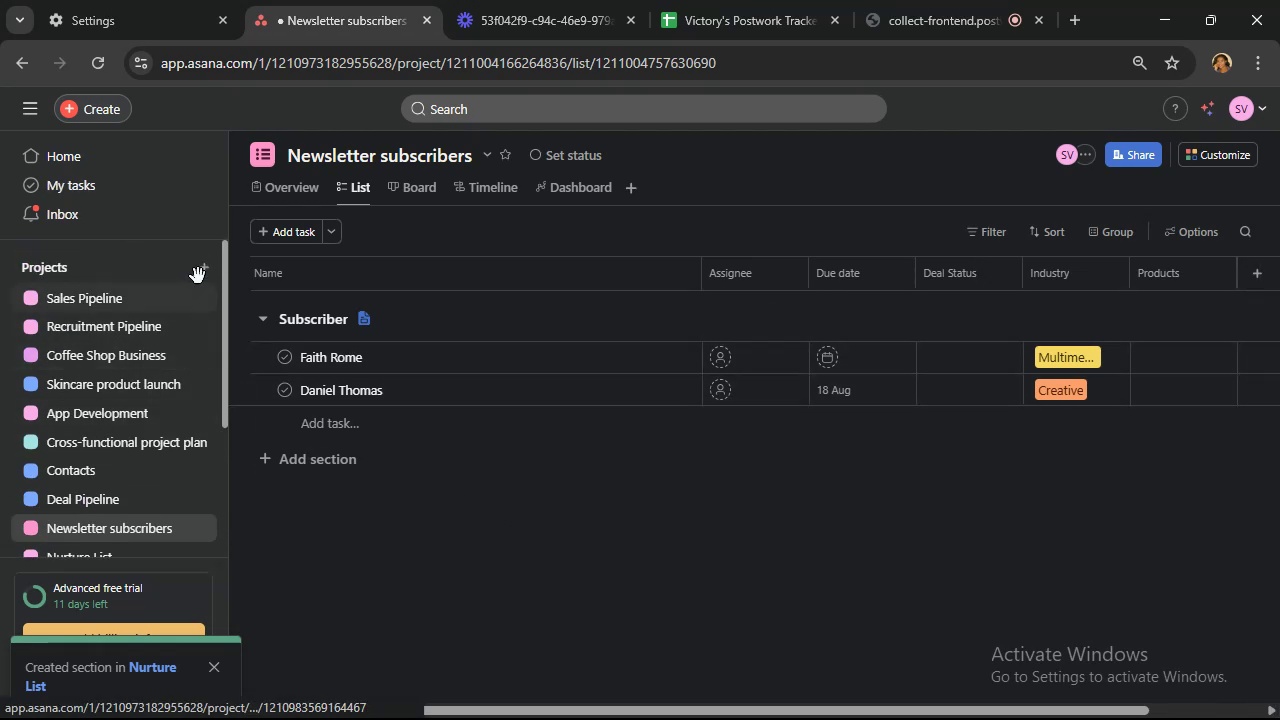 
left_click([206, 265])
 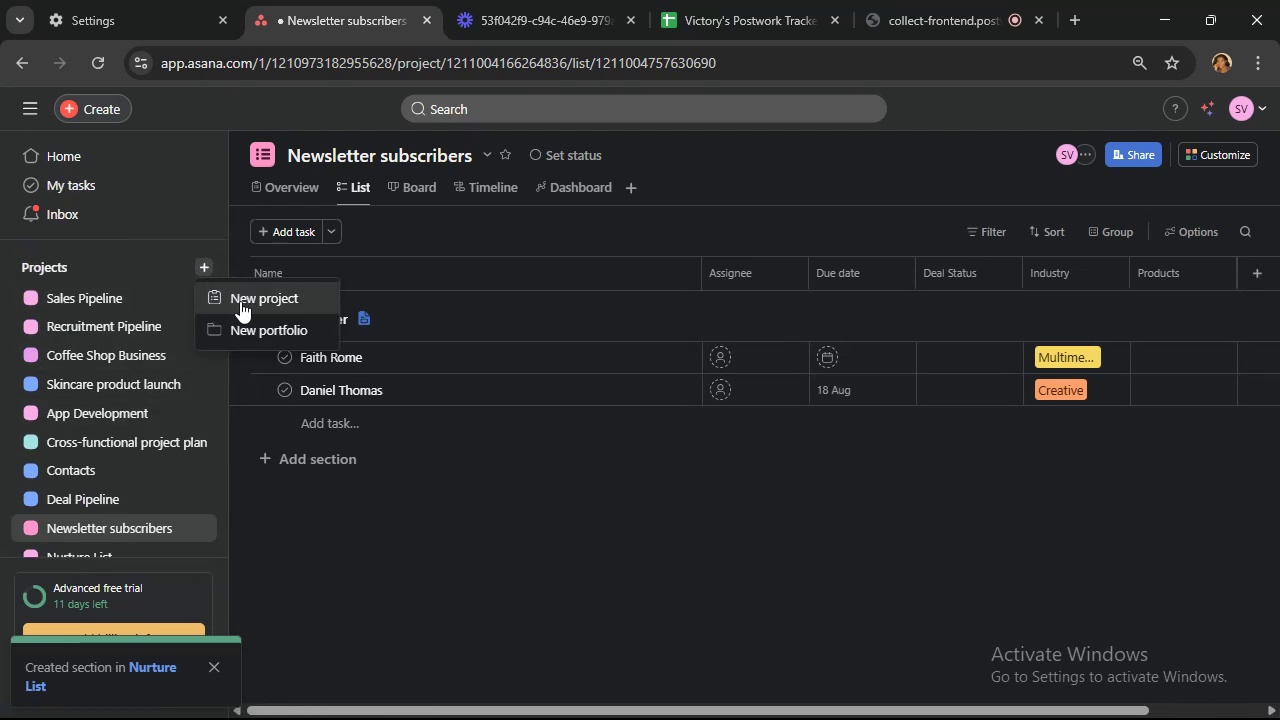 
left_click([240, 301])
 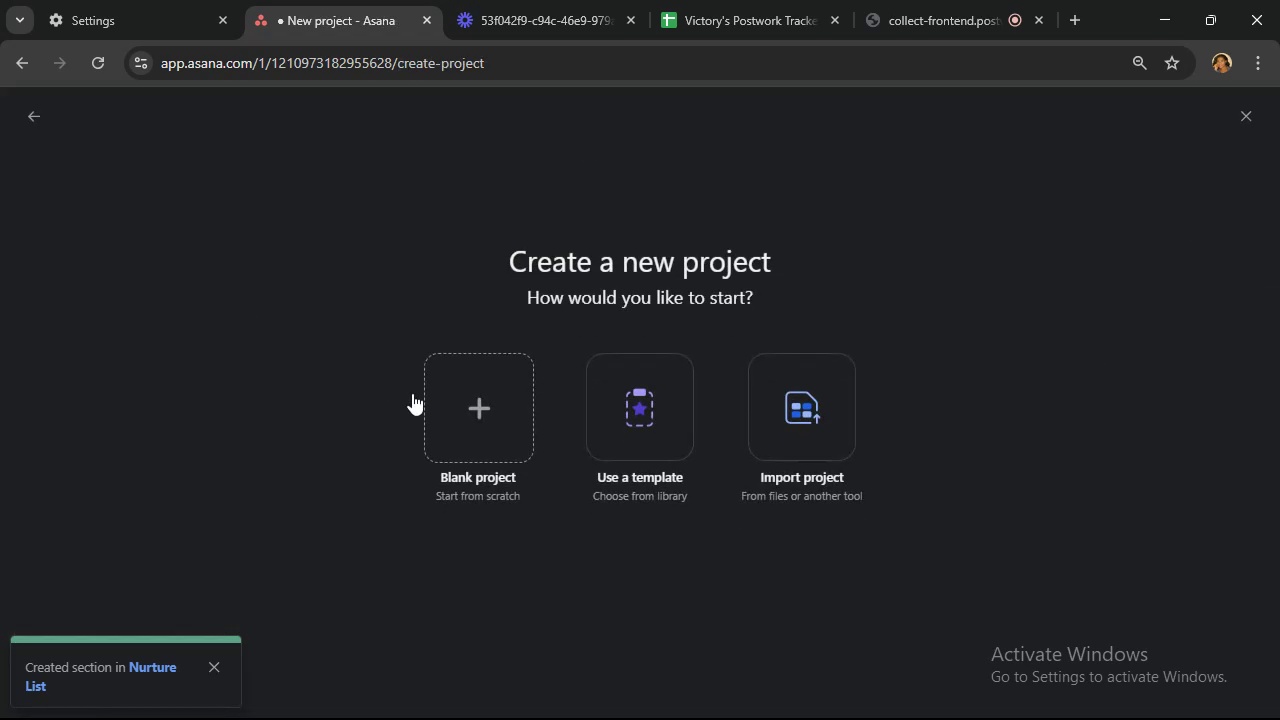 
left_click([477, 405])
 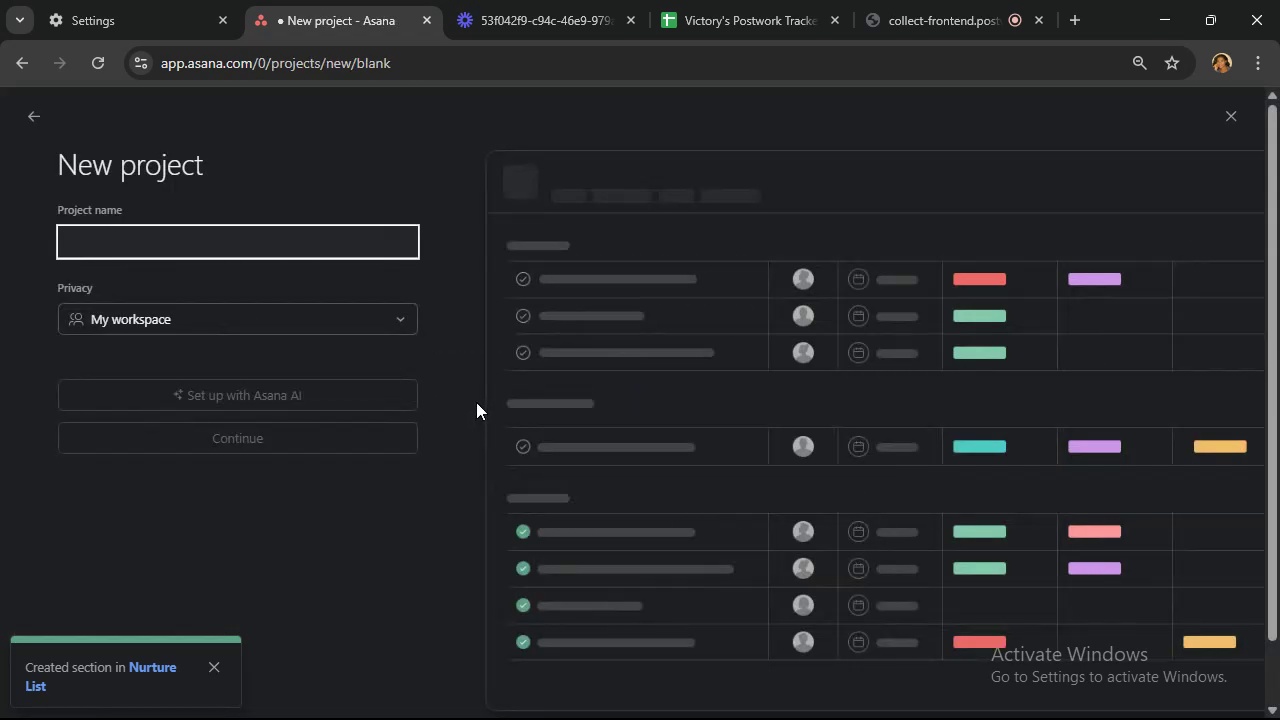 
type(Client List)
 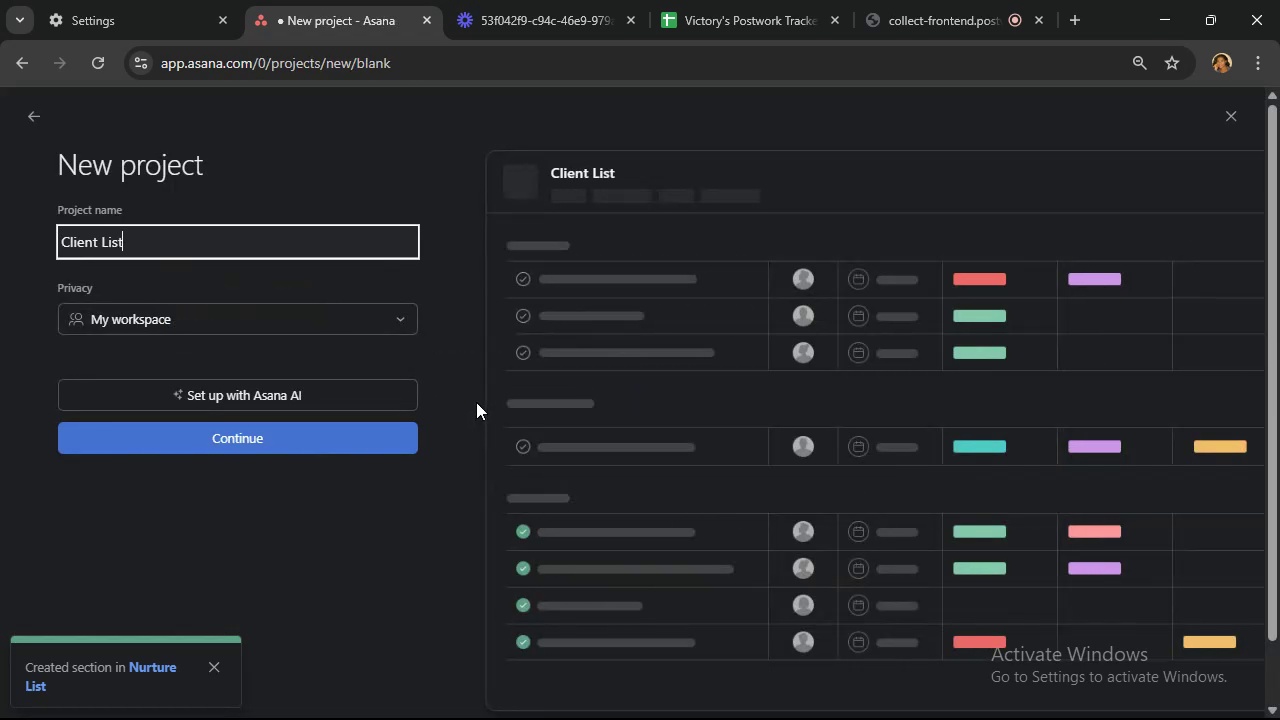 
mouse_move([339, 396])
 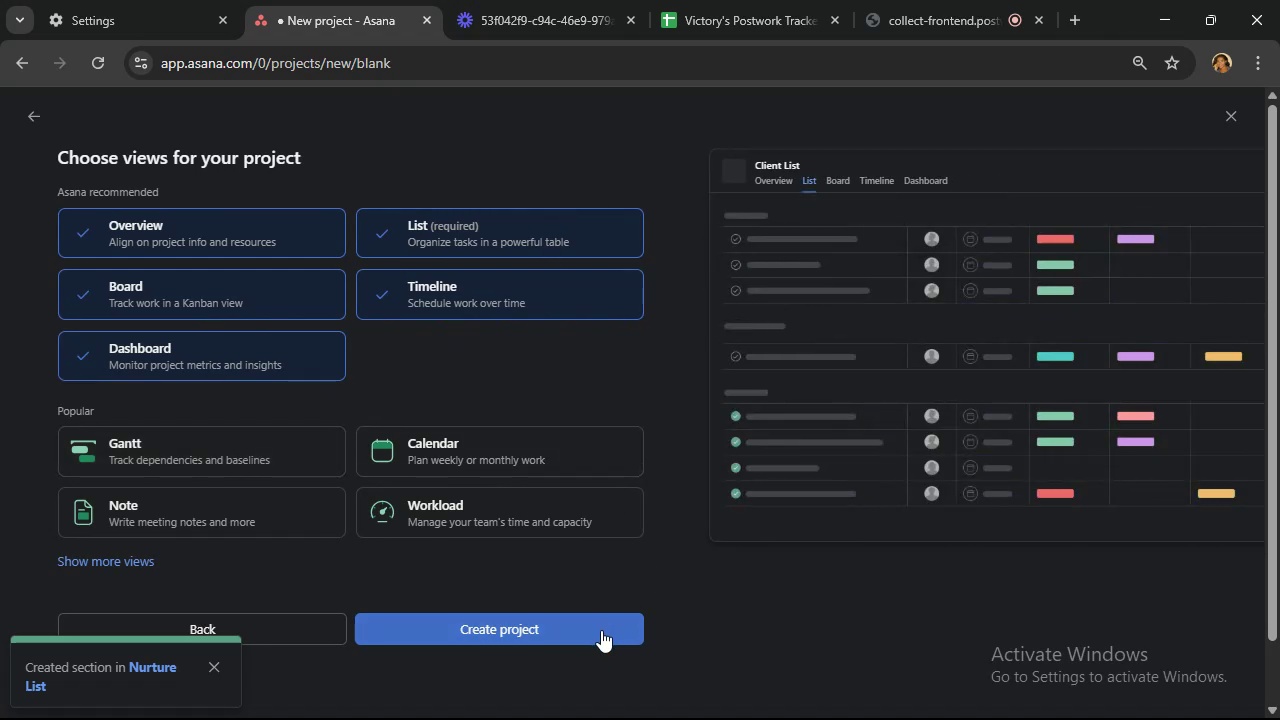 
left_click([601, 630])
 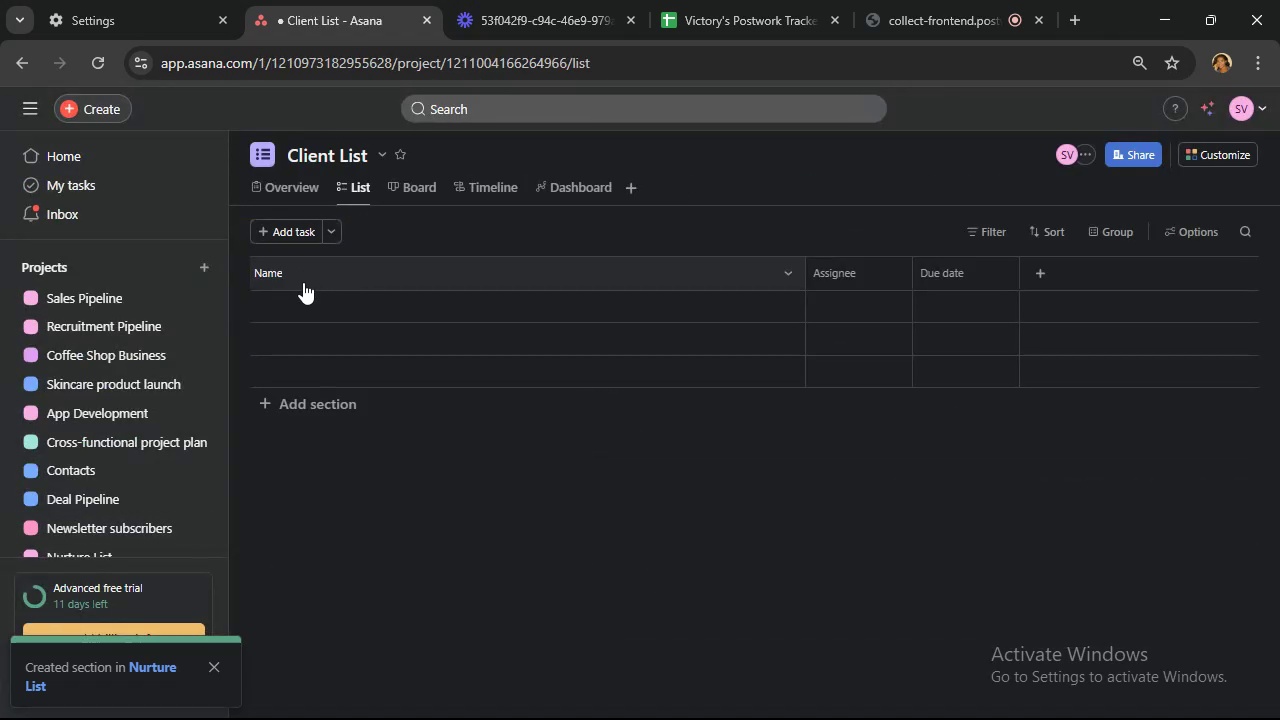 
left_click([337, 413])
 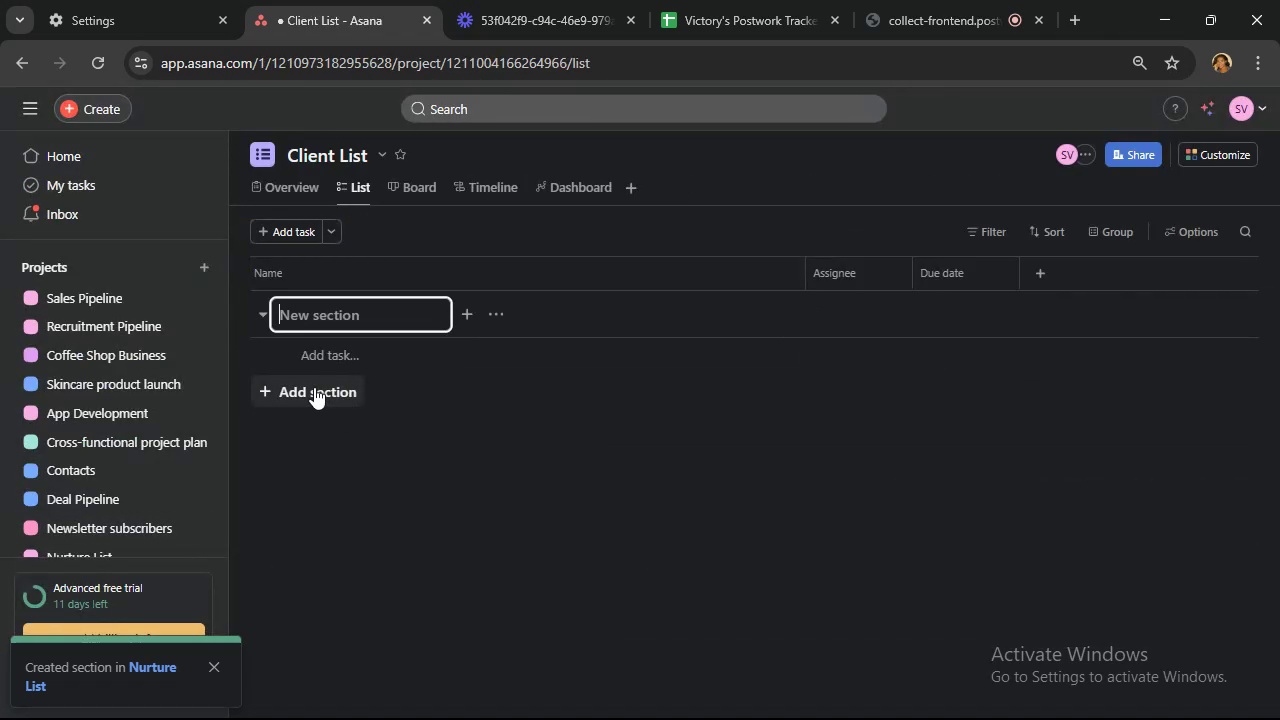 
type(Active)
 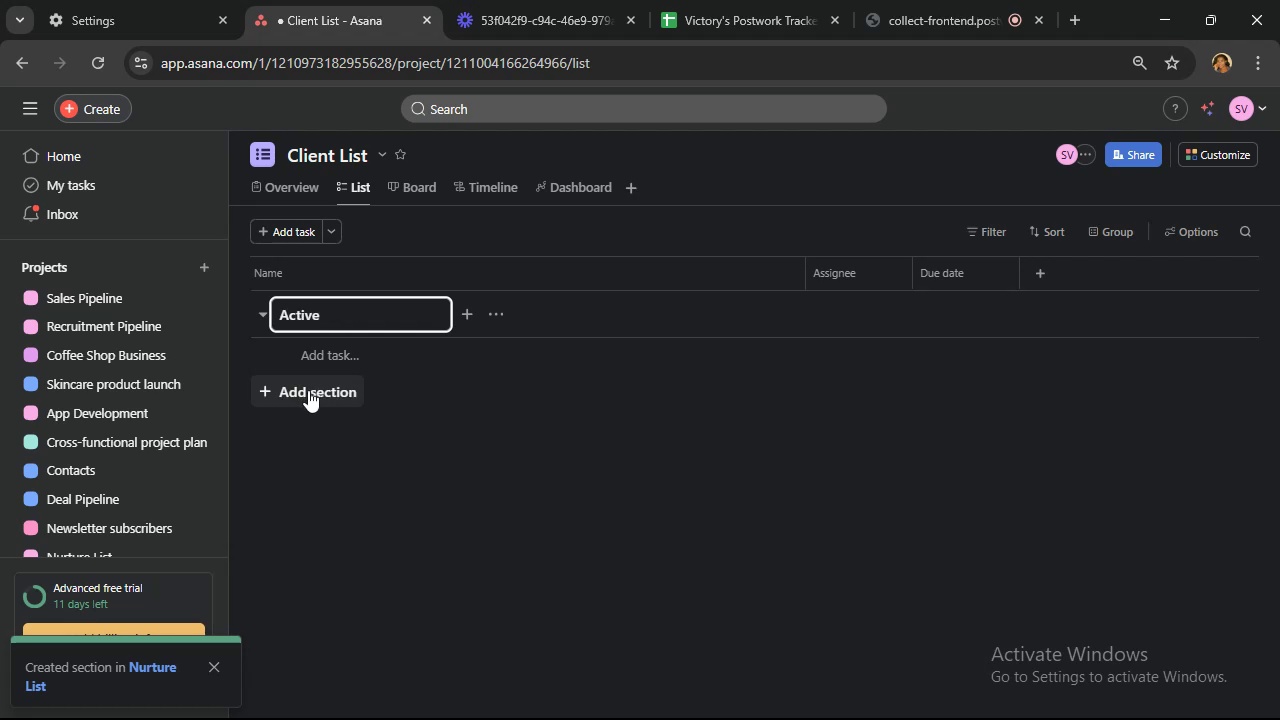 
left_click([320, 399])
 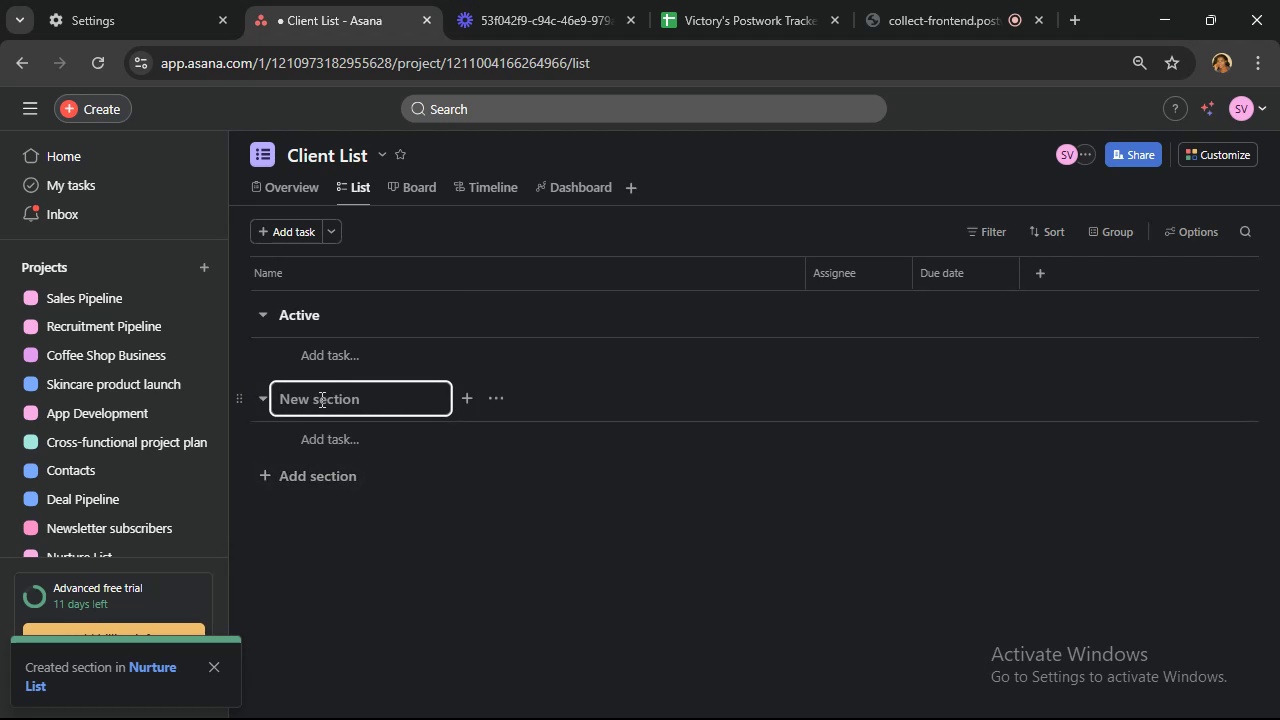 
type(Former)
 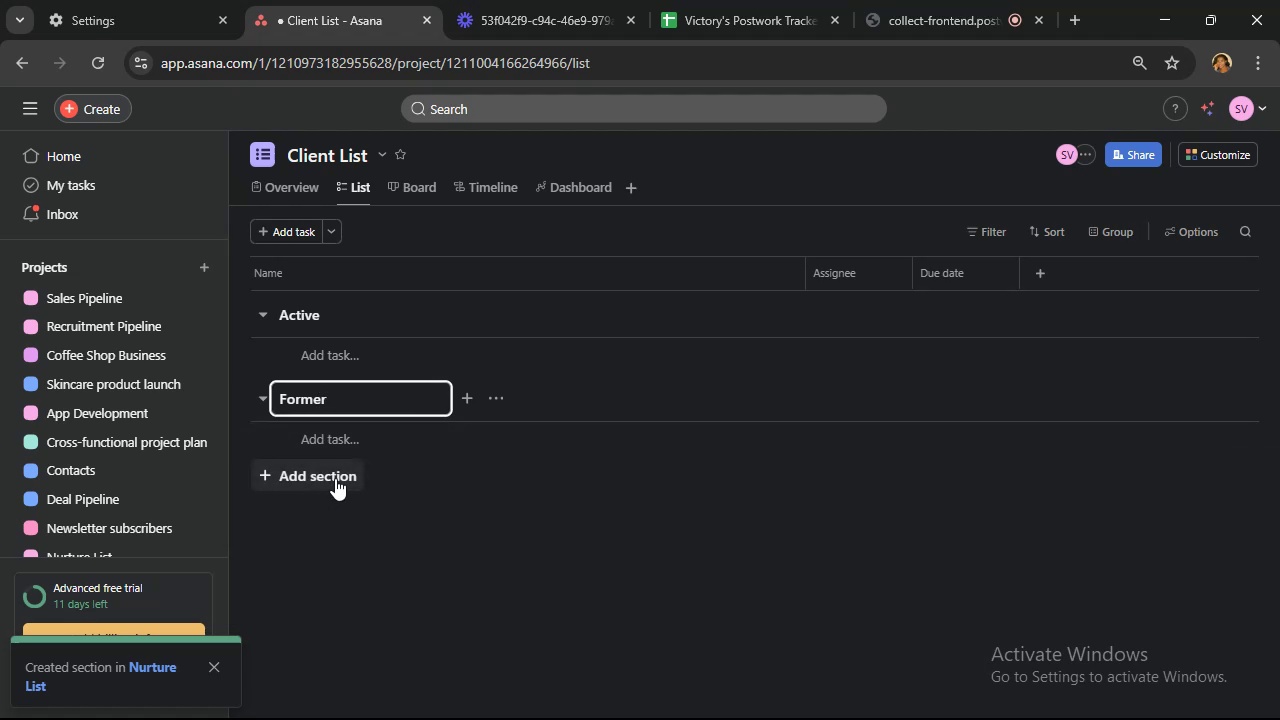 
left_click([335, 478])
 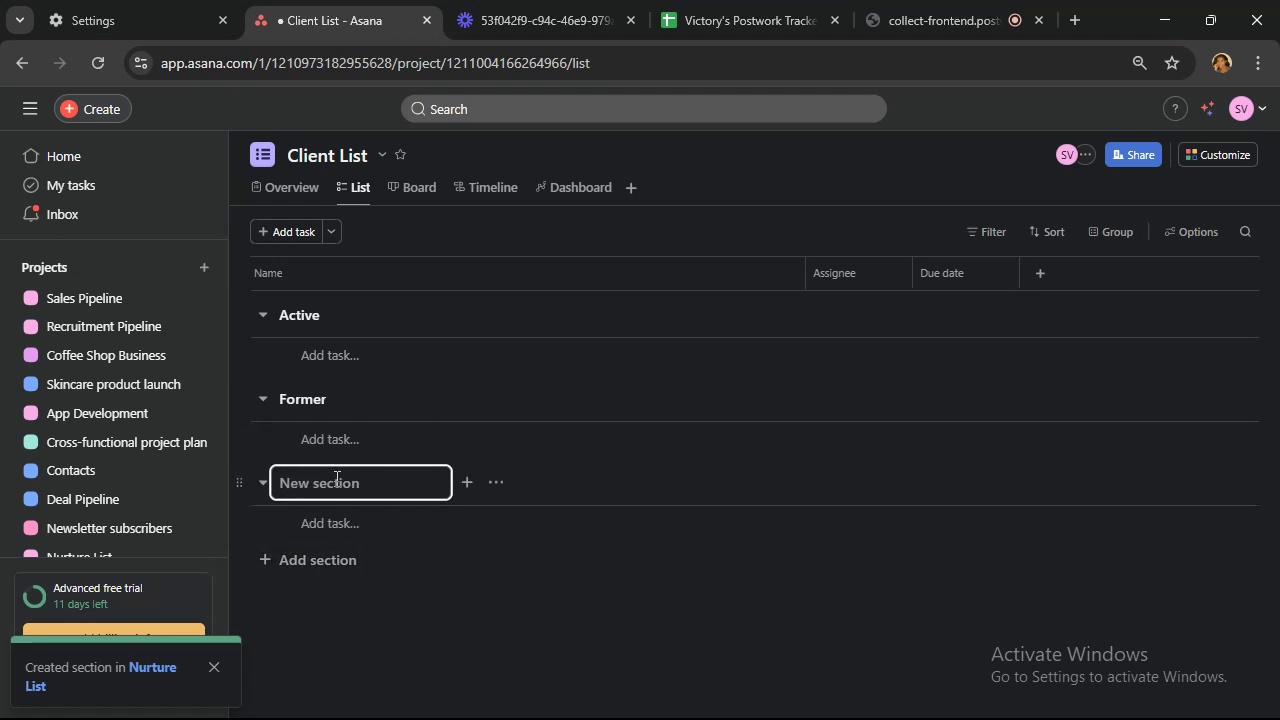 
type(Vendor)
 